 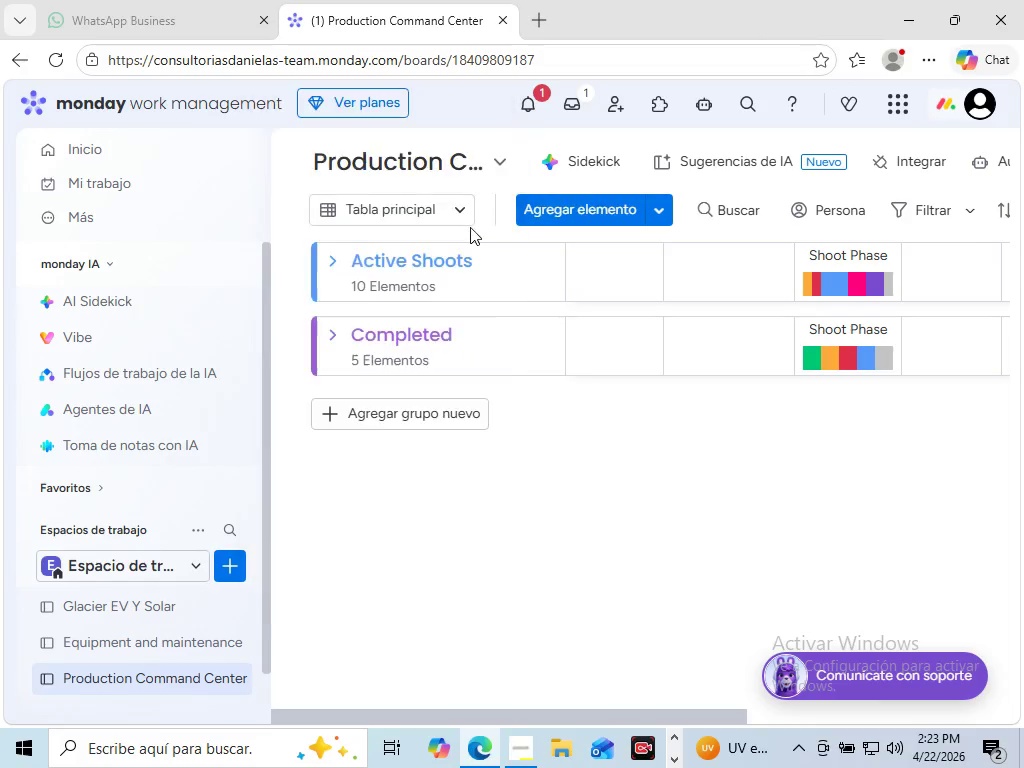 
left_click([228, 562])
 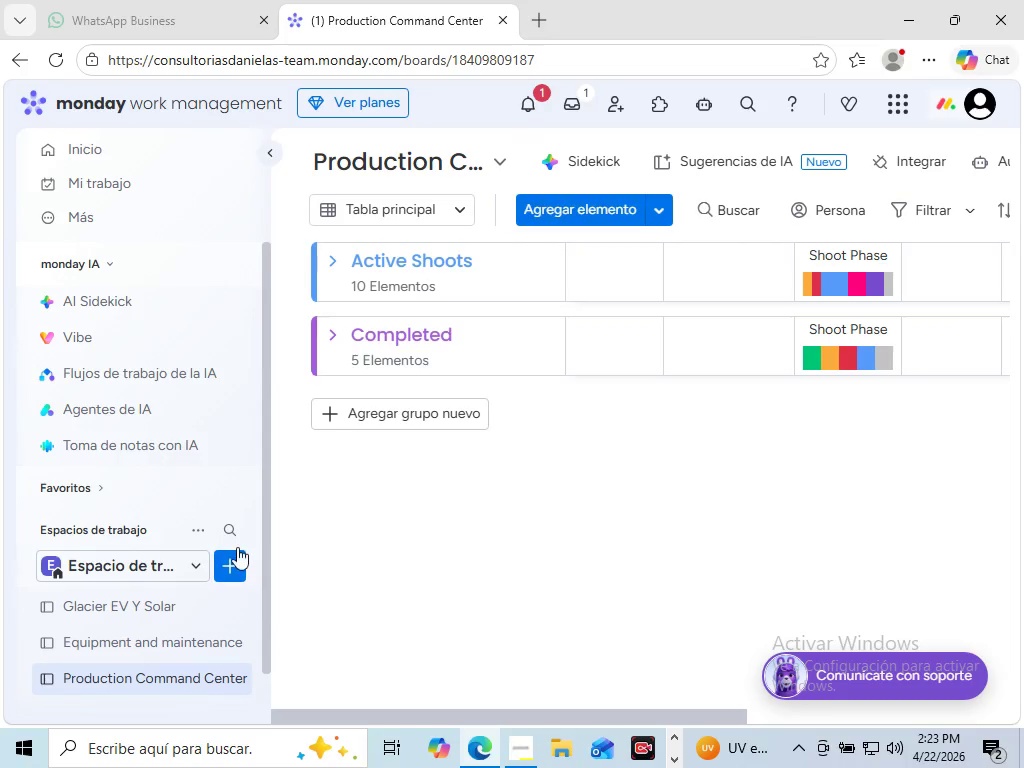 
left_click([237, 566])
 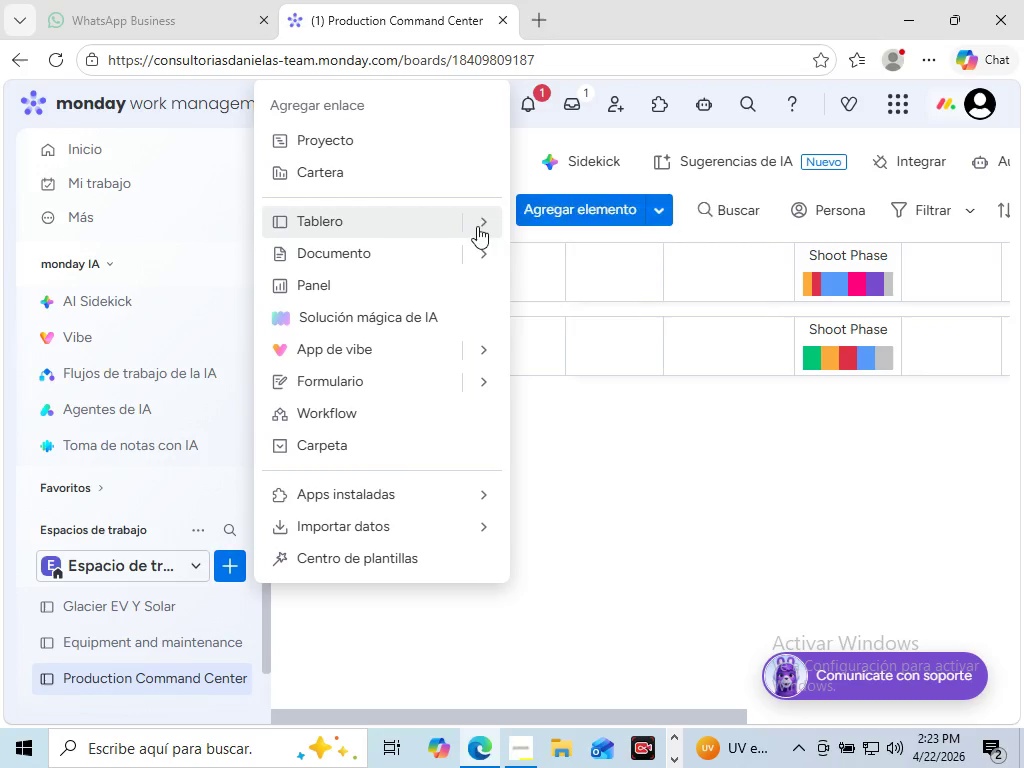 
left_click([487, 227])
 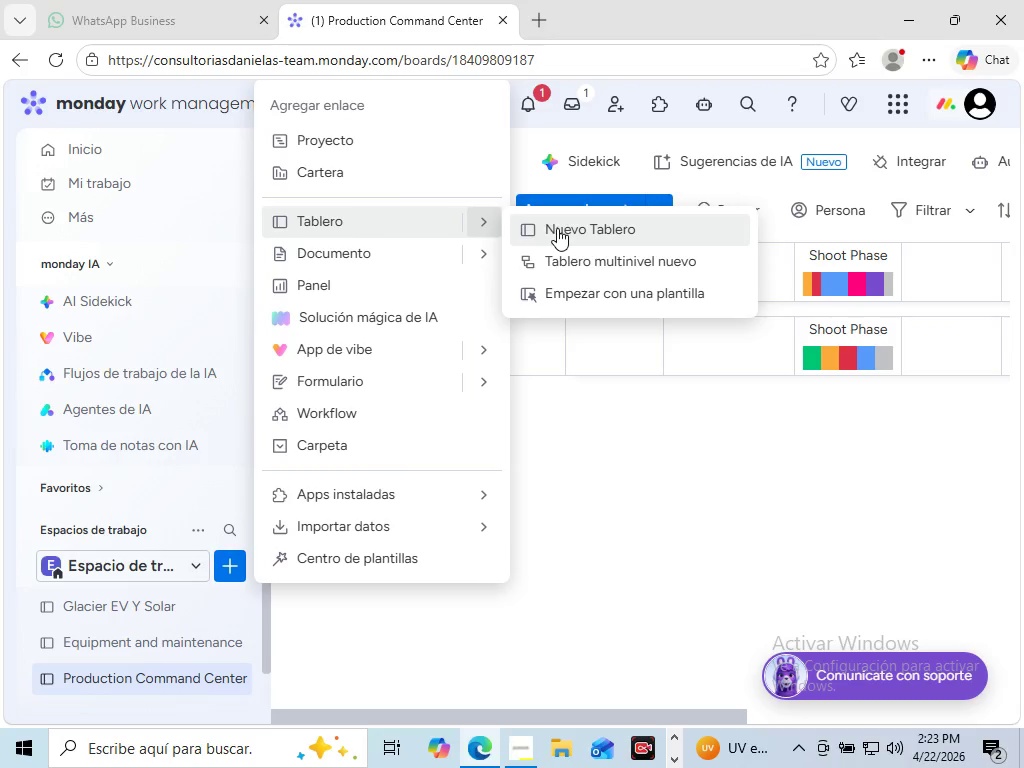 
left_click([557, 228])
 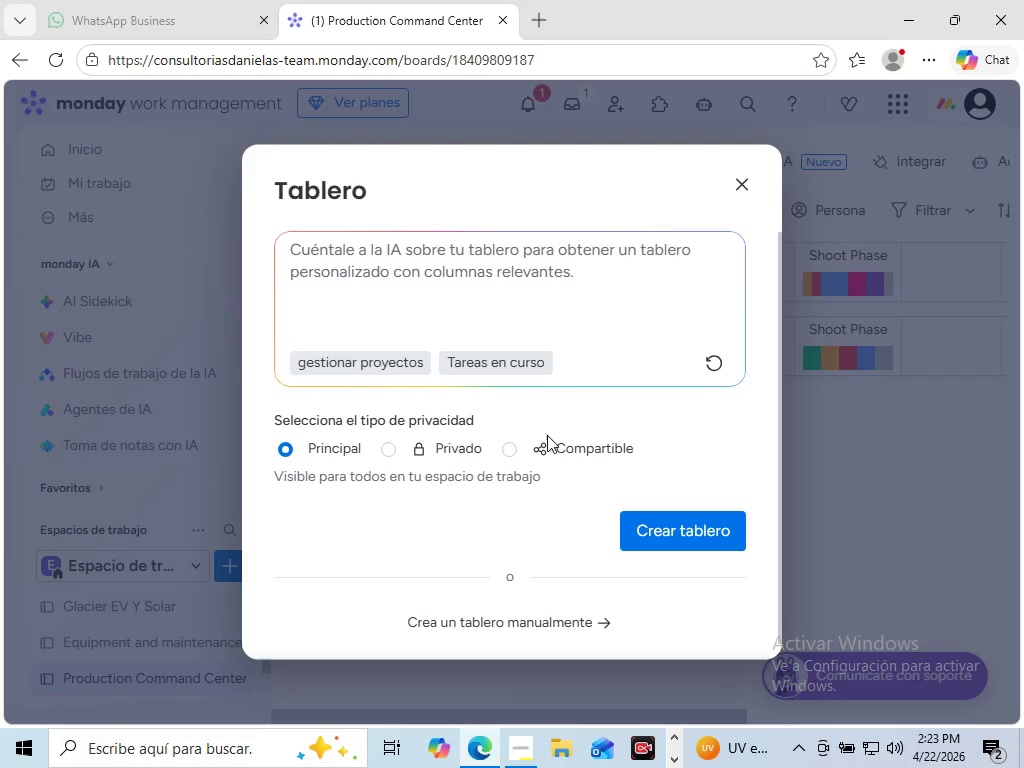 
left_click([662, 535])
 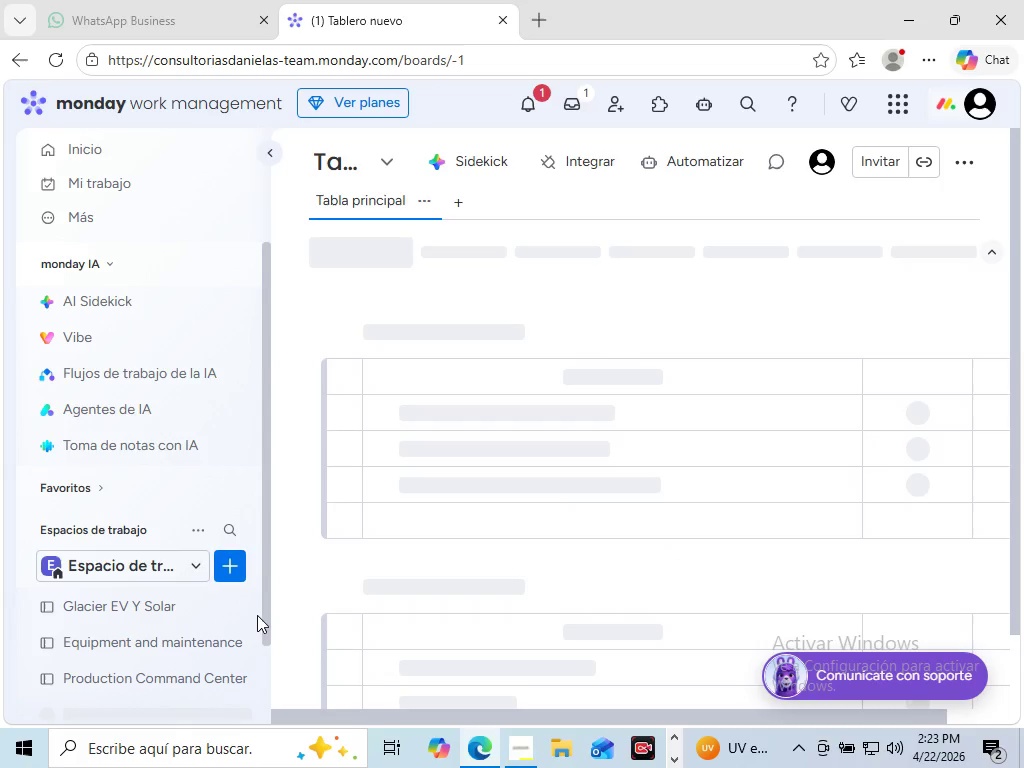 
wait(8.17)
 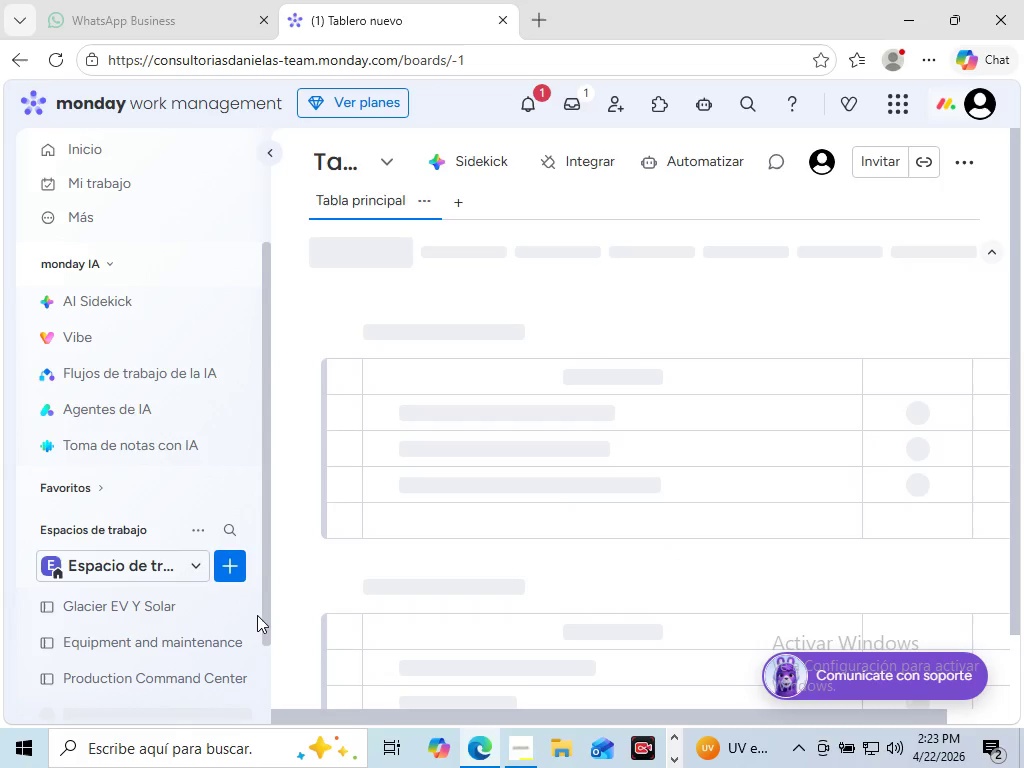 
scroll: coordinate [533, 367], scroll_direction: up, amount: 3.0
 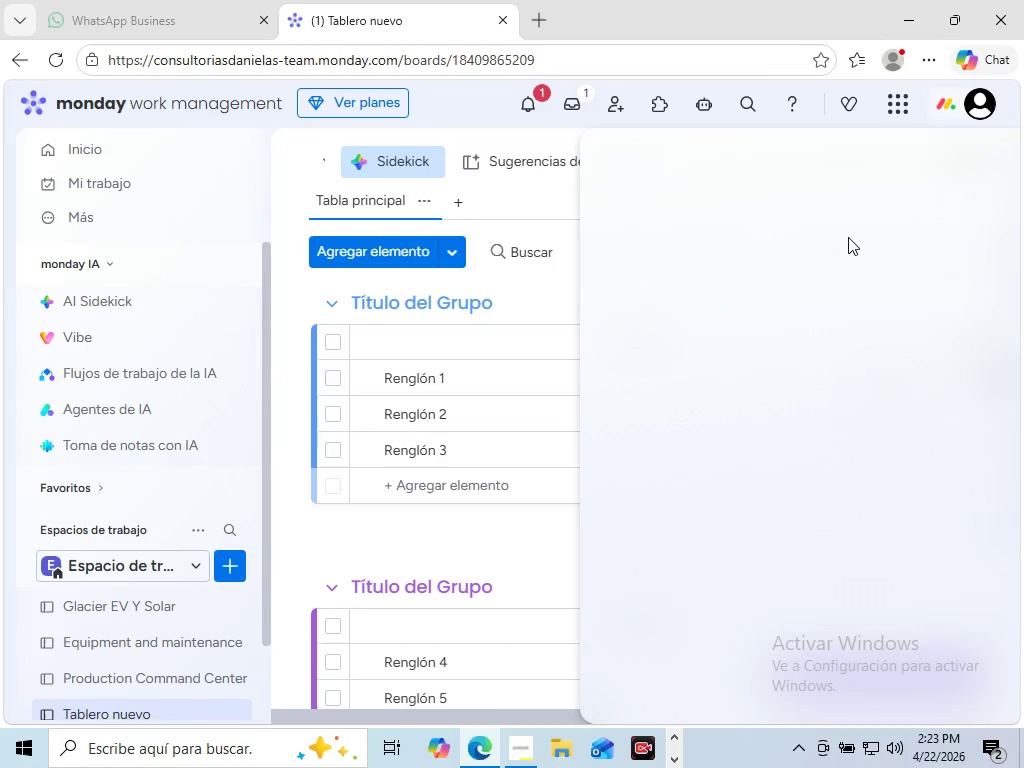 
wait(10.19)
 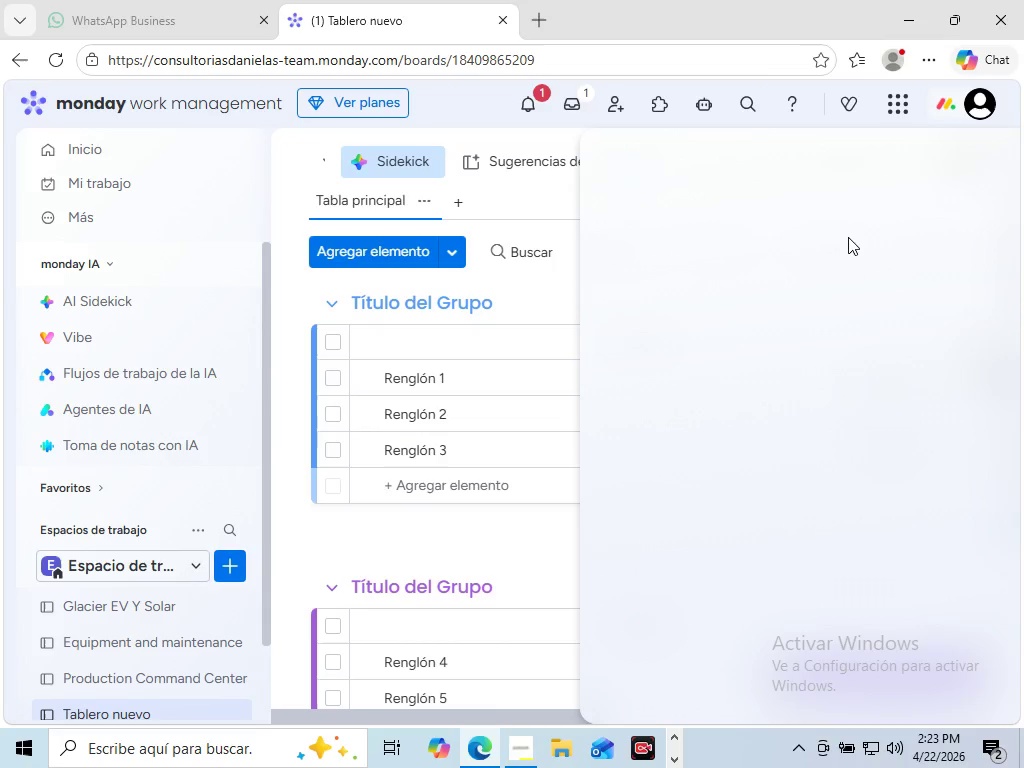 
left_click([986, 170])
 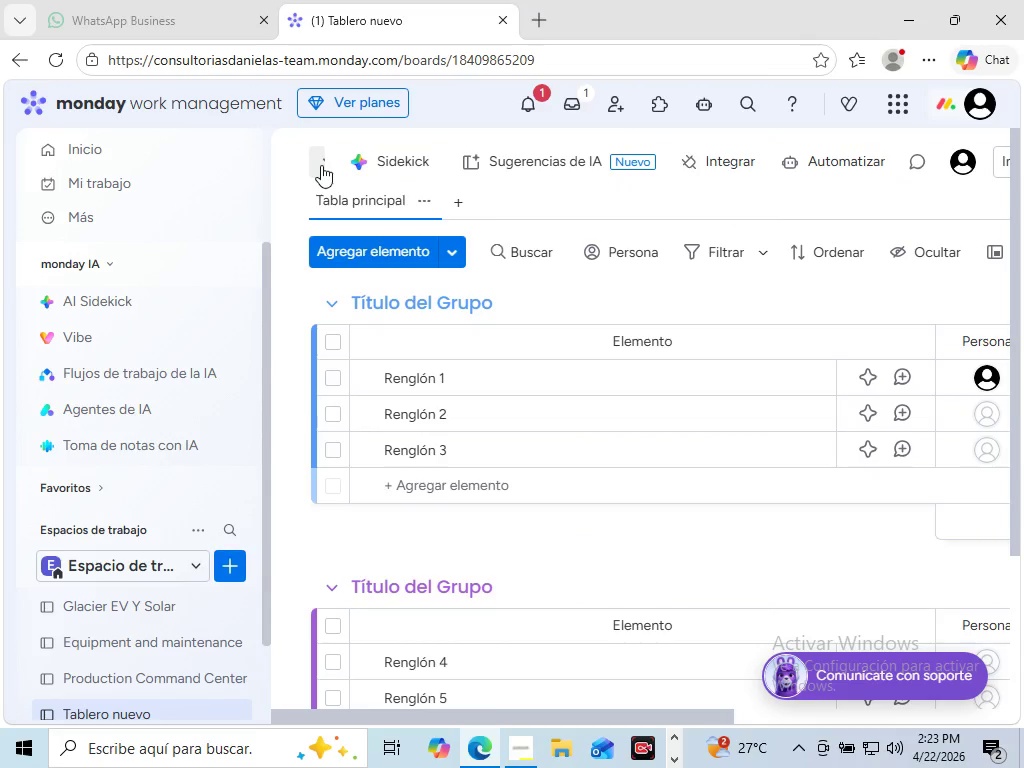 
left_click([322, 165])
 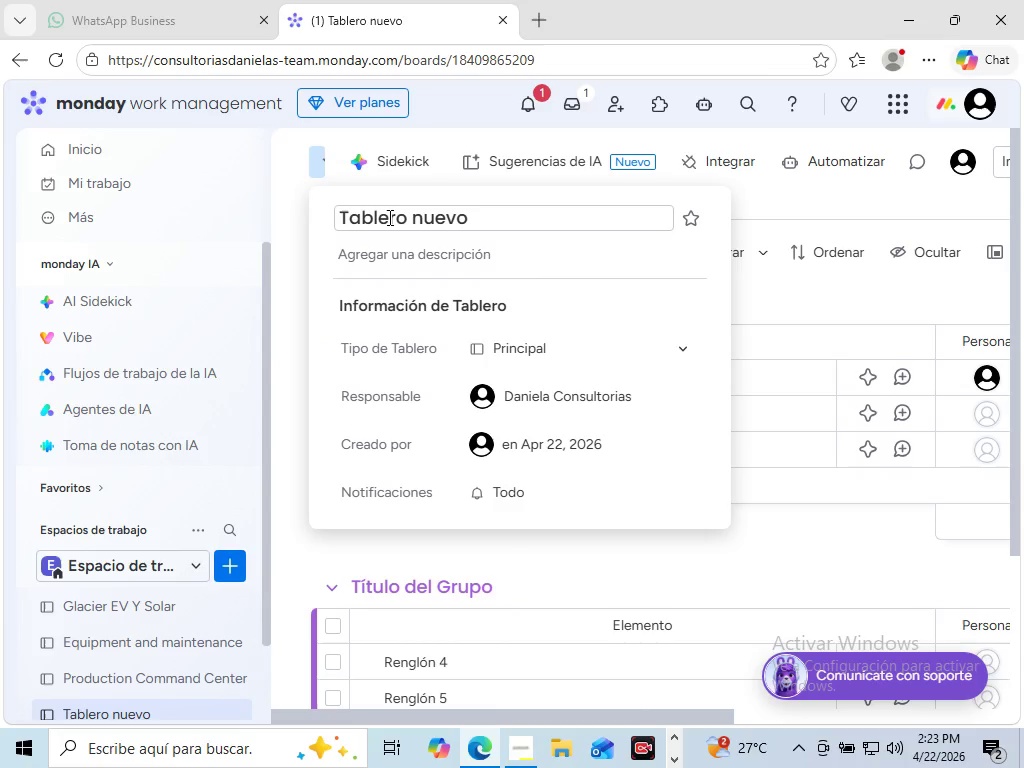 
left_click([388, 217])
 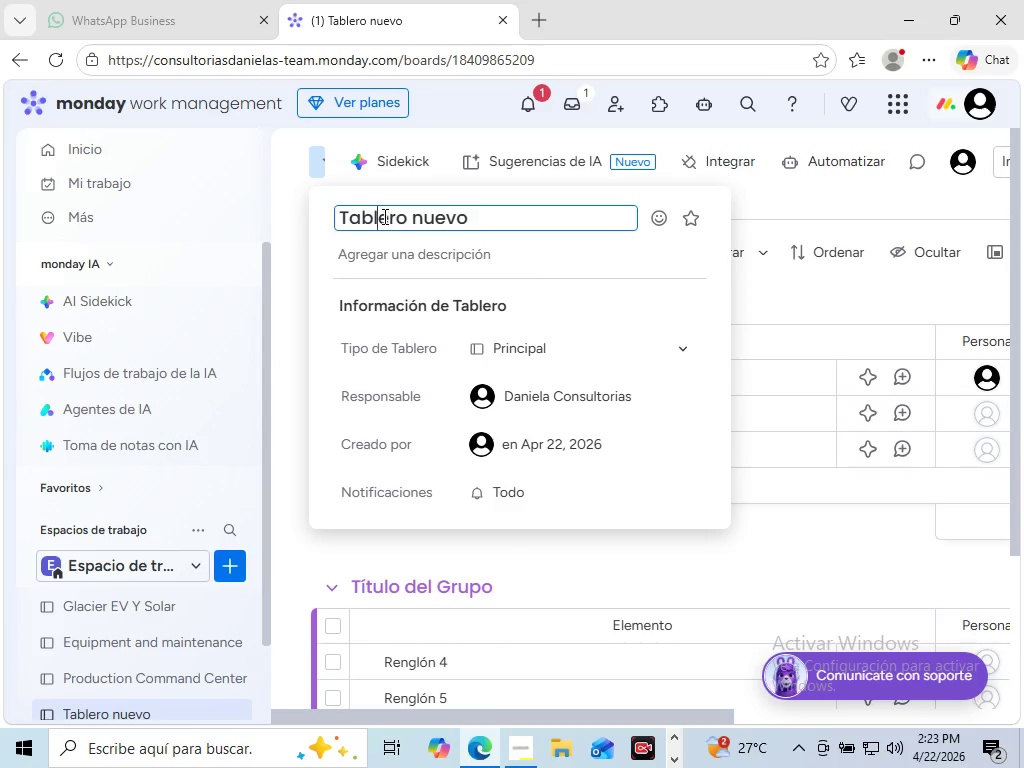 
double_click([383, 216])
 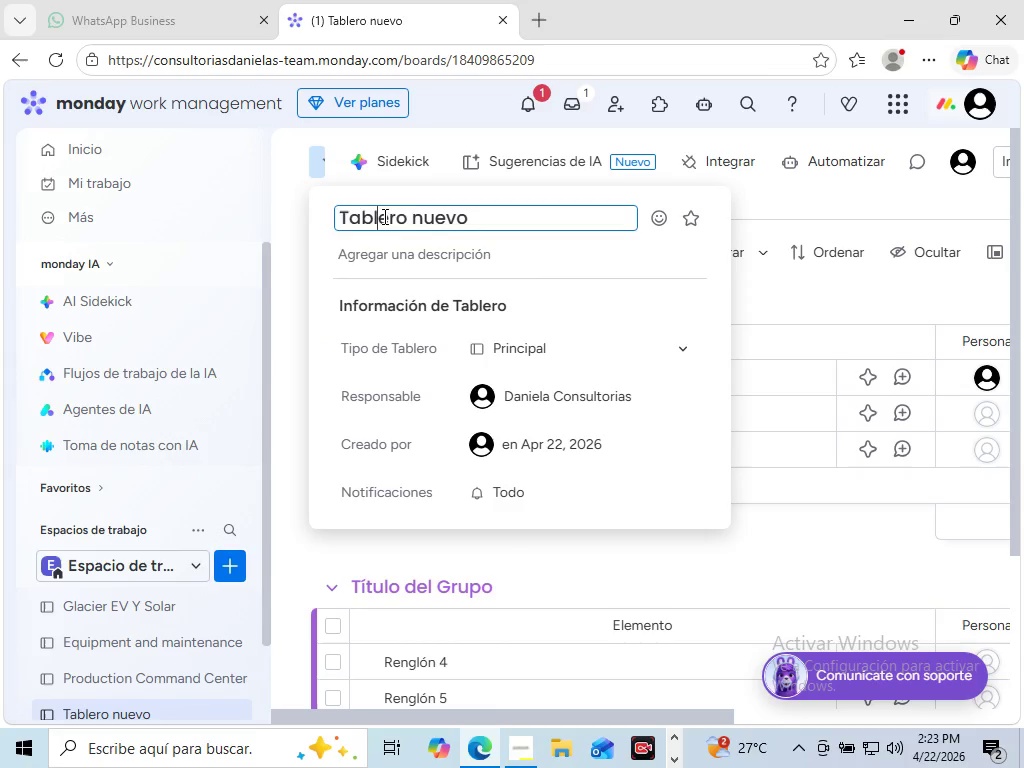 
triple_click([383, 216])
 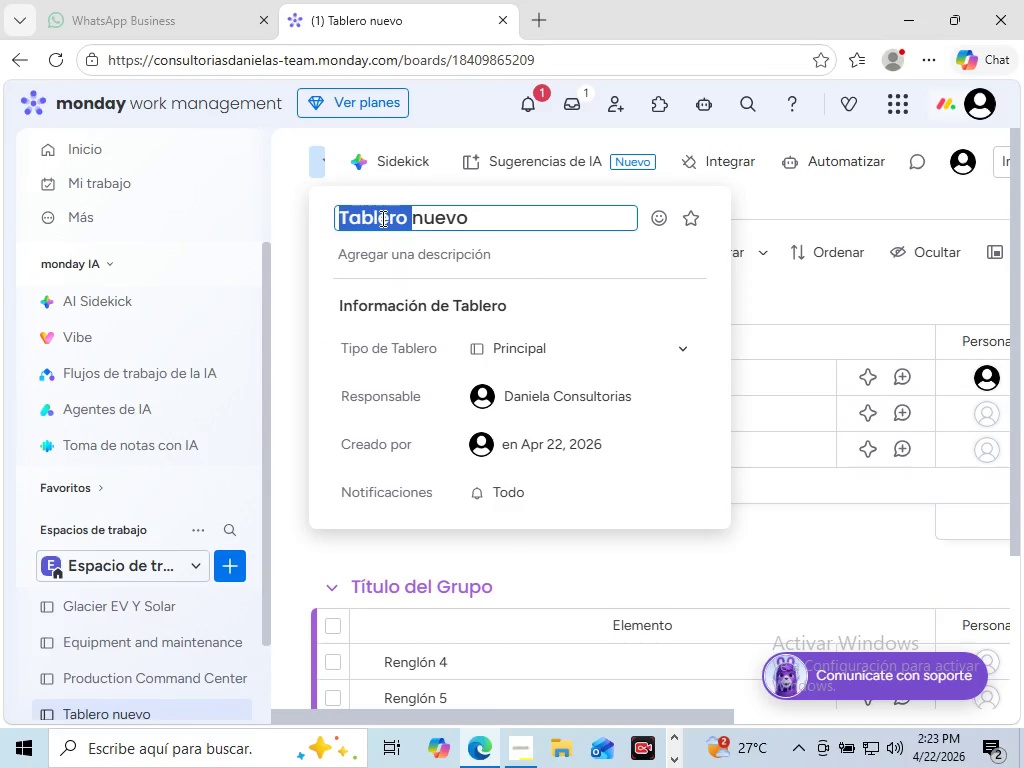 
key(Backspace)
key(Backspace)
type(Professional devel)
 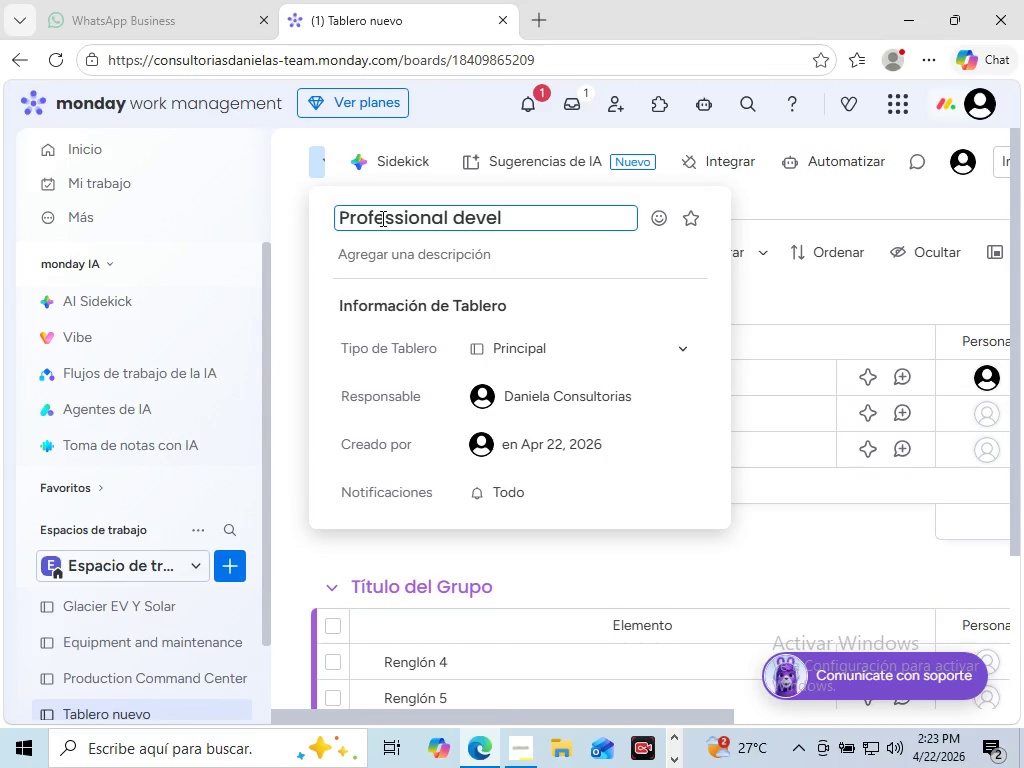 
hold_key(key=Delete, duration=0.95)
 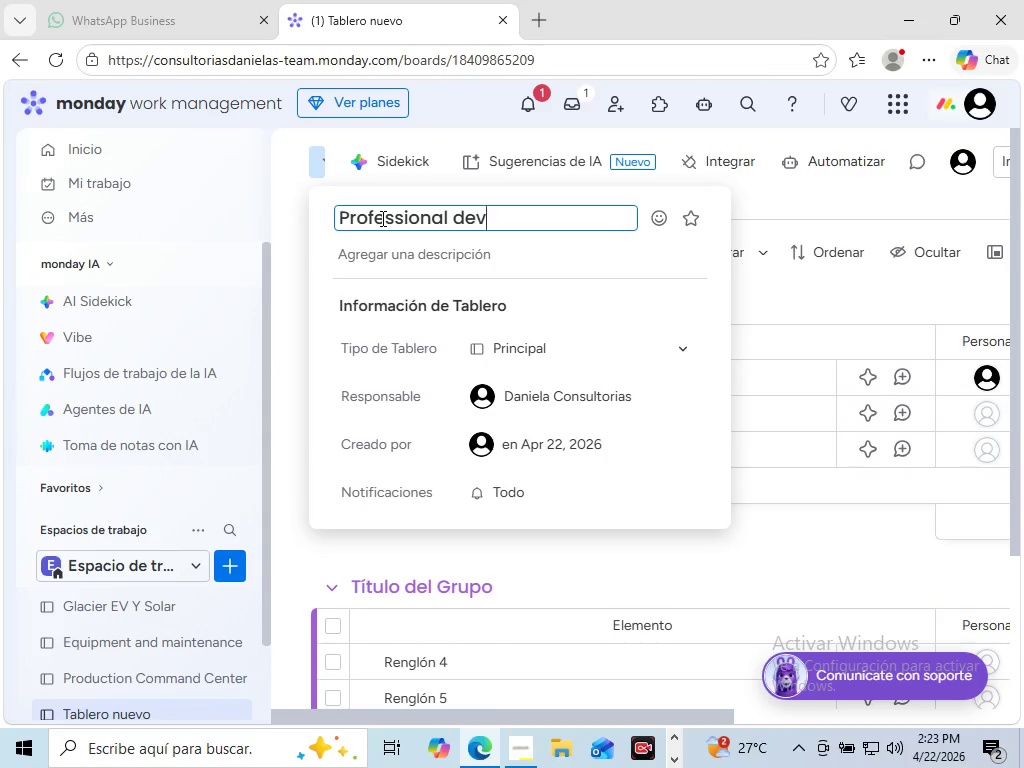 
type(opment y licensing)
 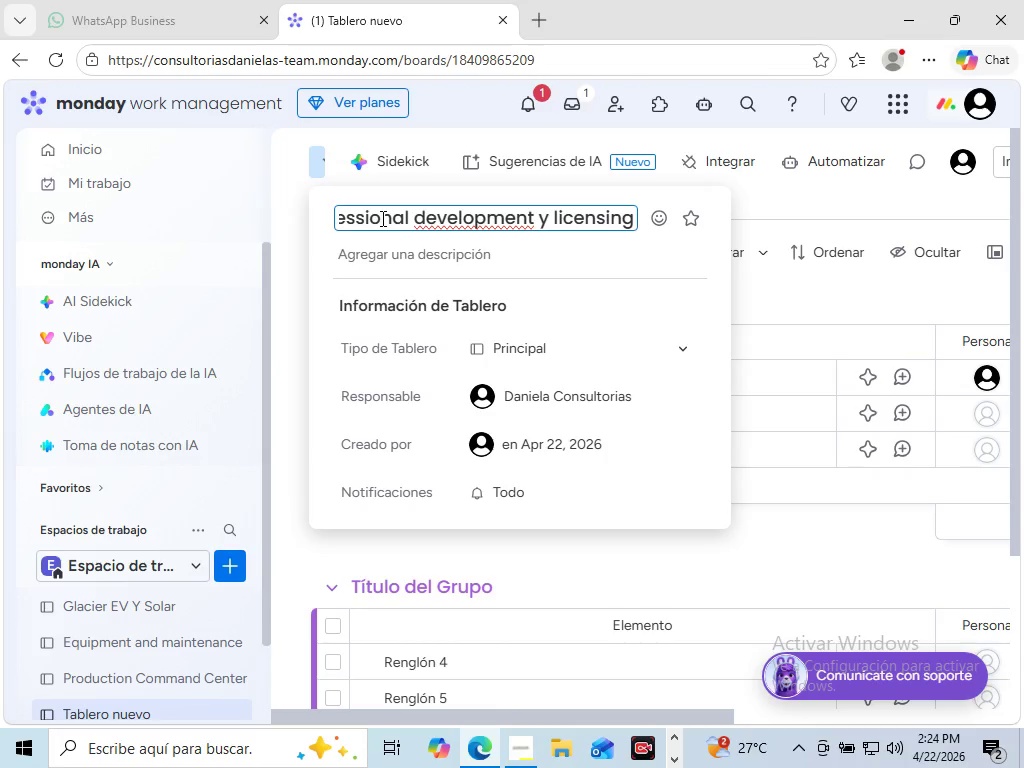 
wait(11.02)
 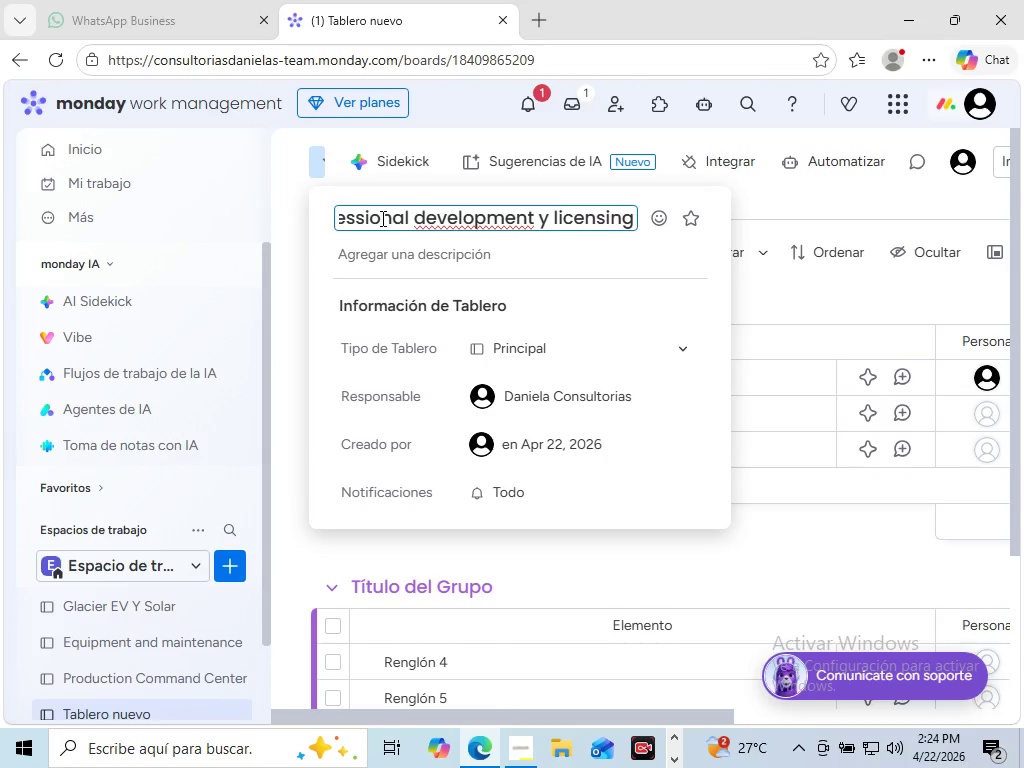 
left_click([790, 530])
 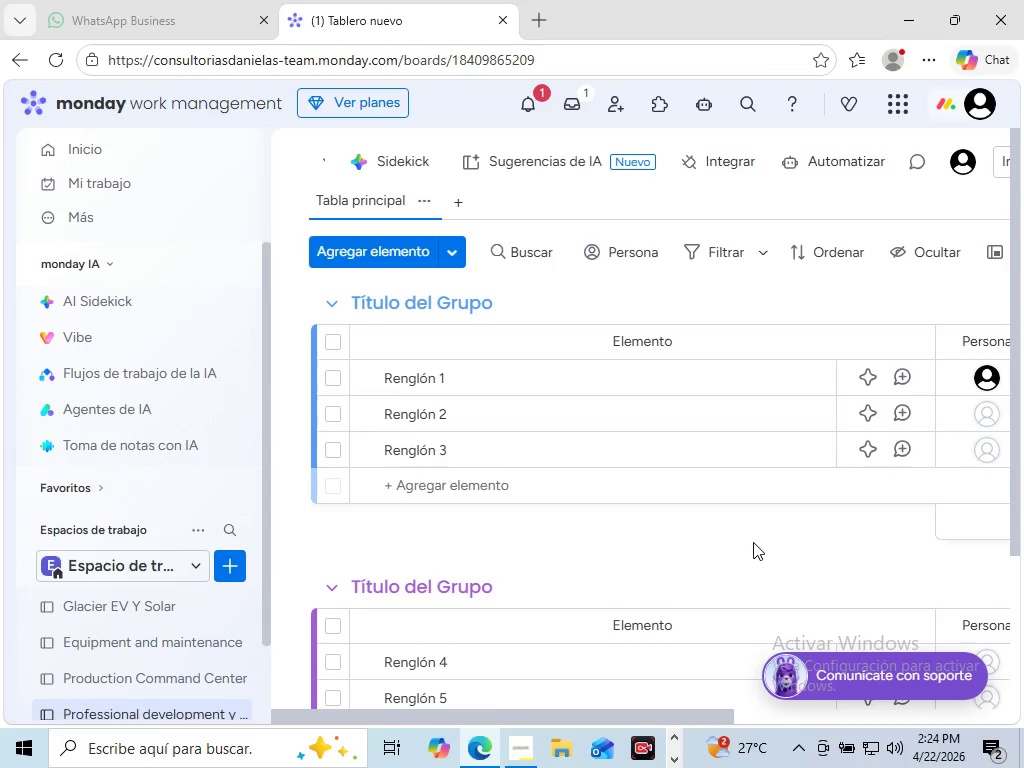 
wait(19.55)
 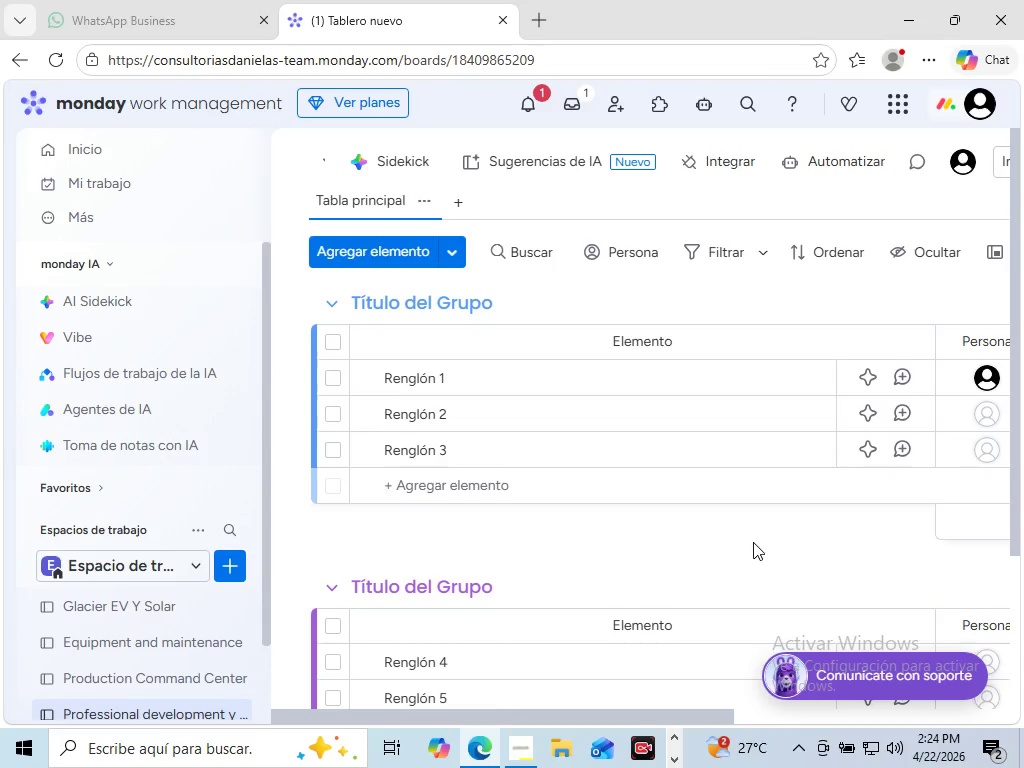 
left_click_drag(start_coordinate=[937, 342], to_coordinate=[637, 345])
 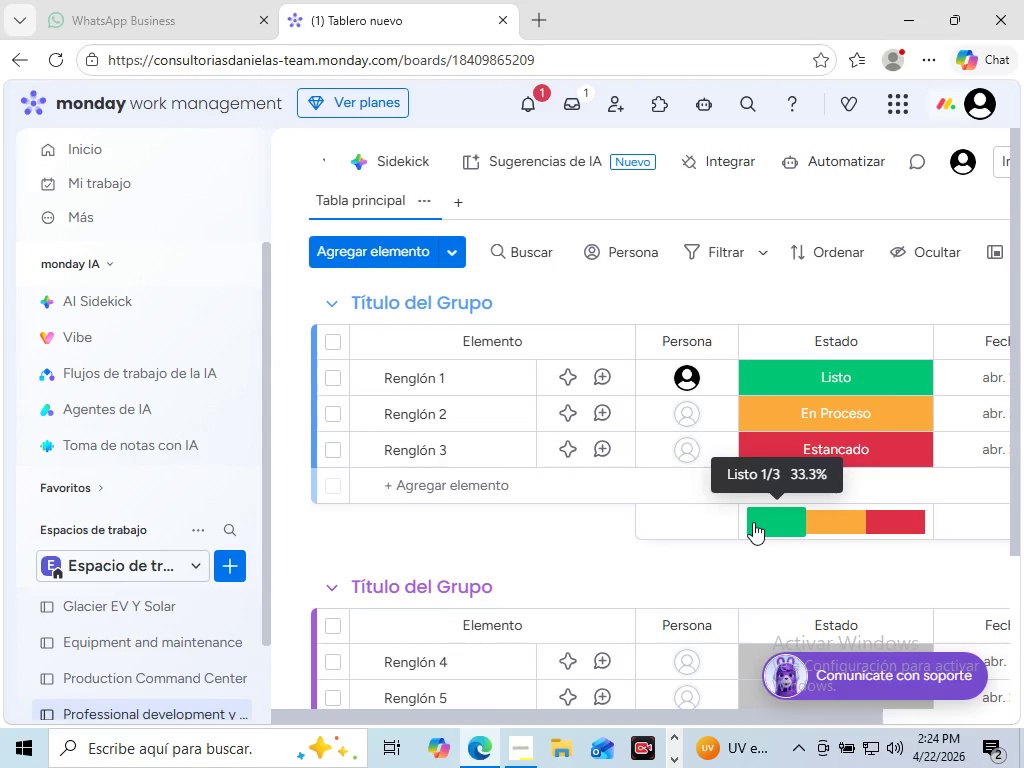 
wait(27.59)
 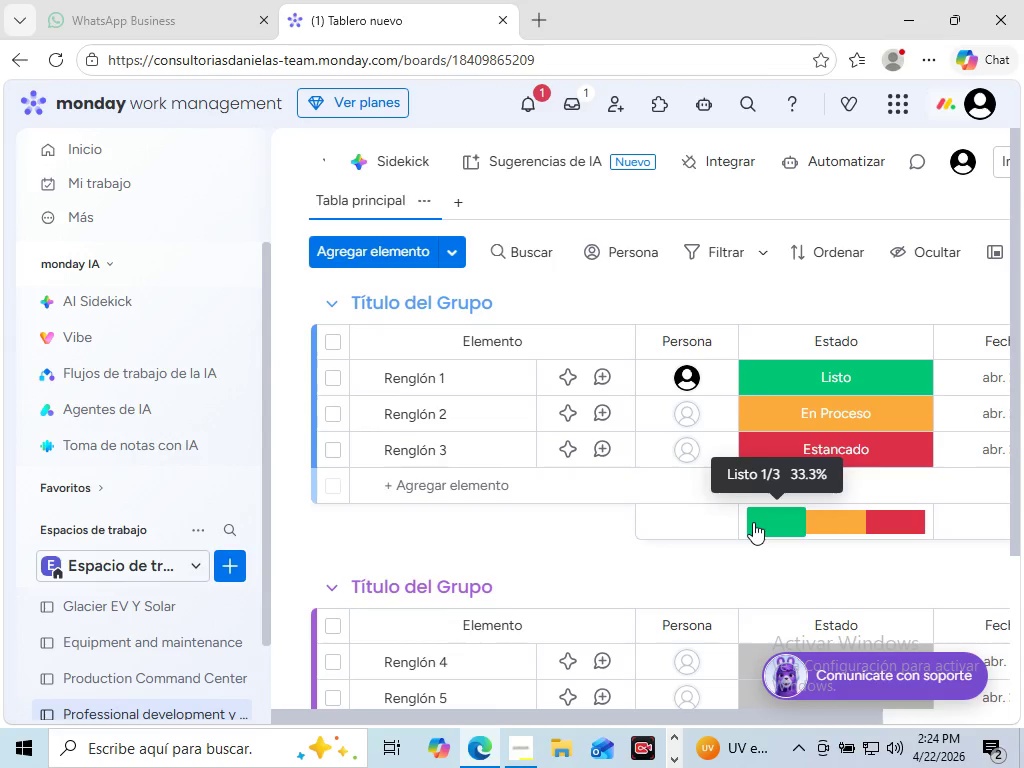 
double_click([677, 341])
 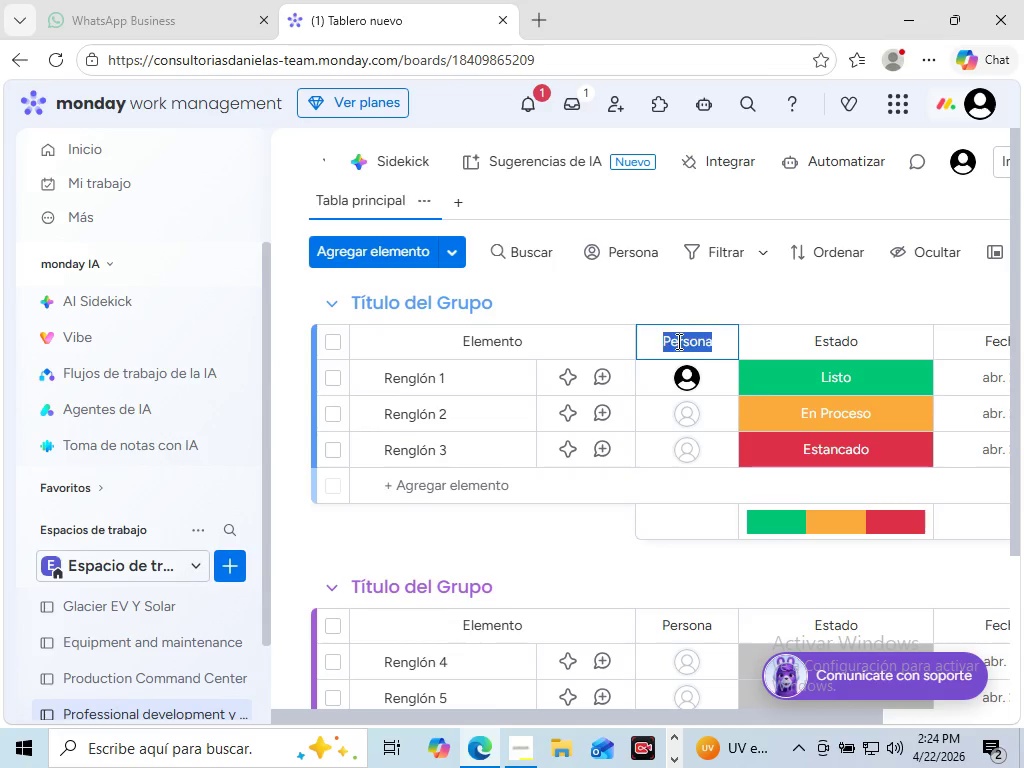 
triple_click([677, 341])
 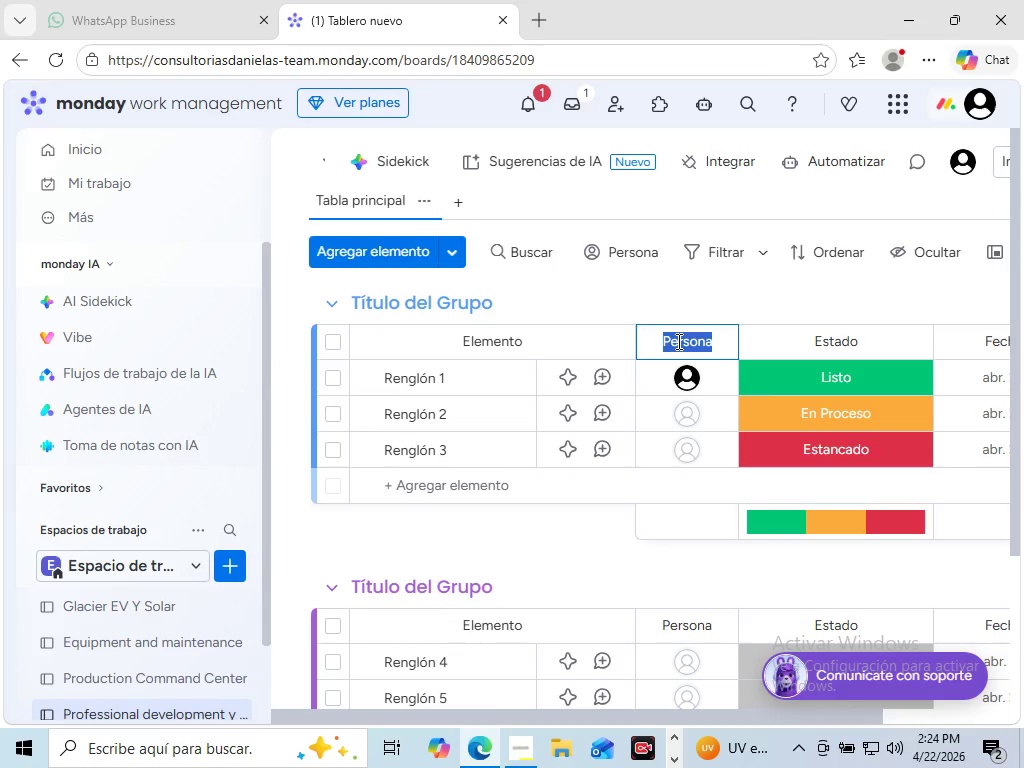 
type(Therapist Name)
 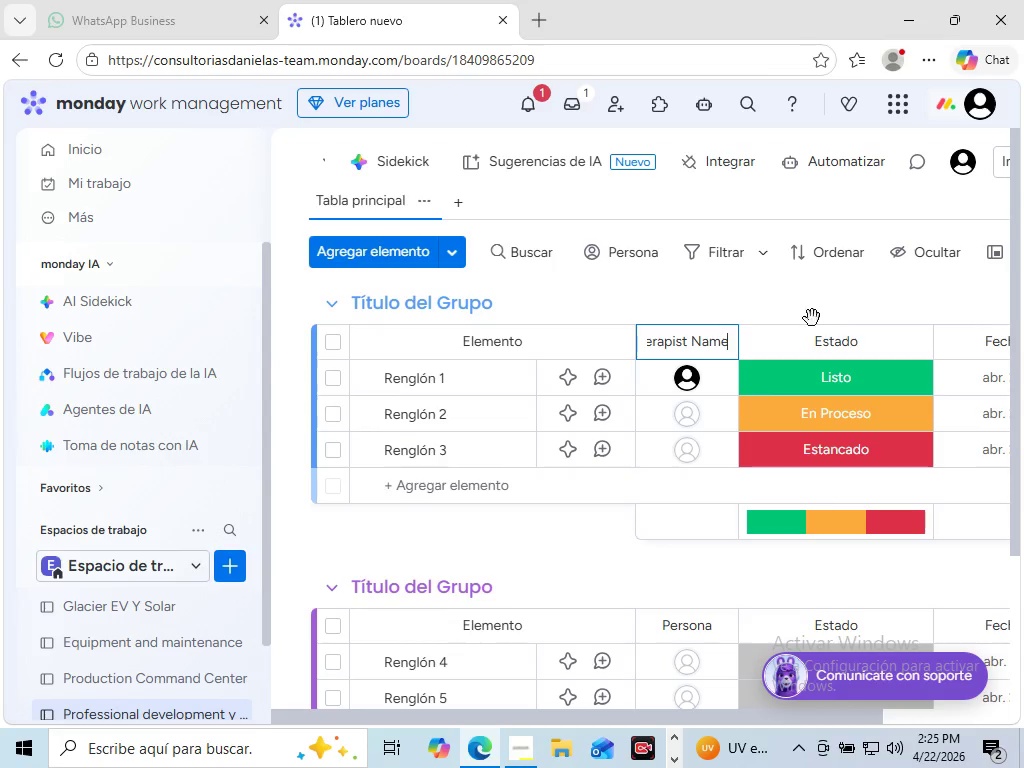 
wait(6.05)
 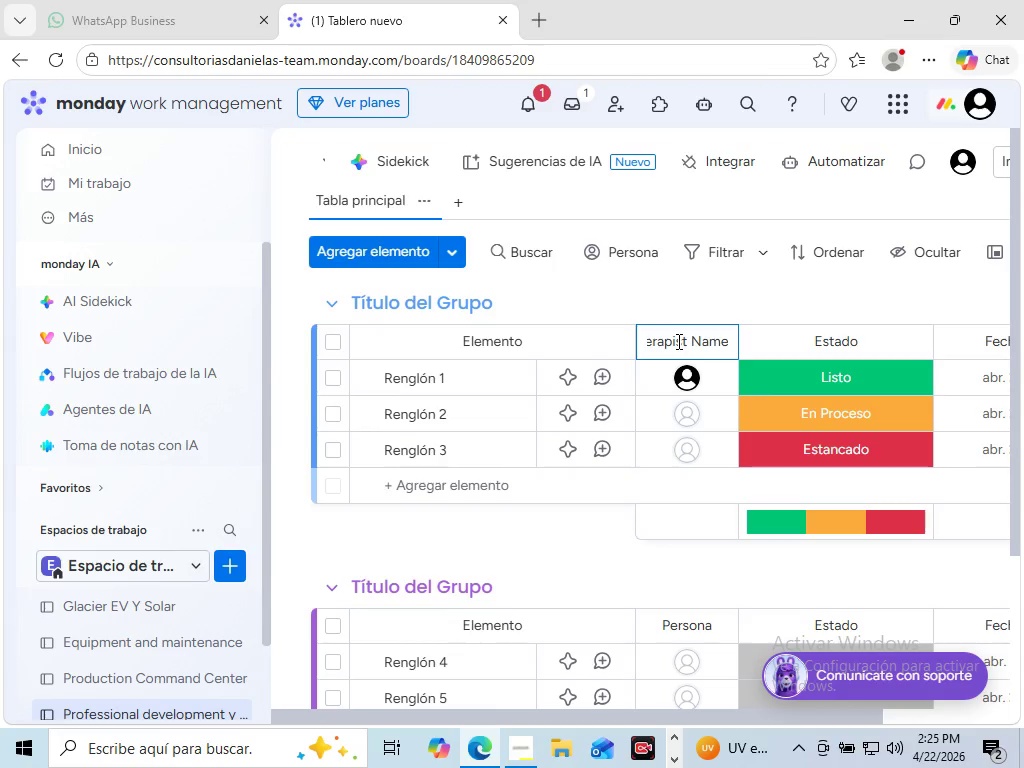 
double_click([831, 350])
 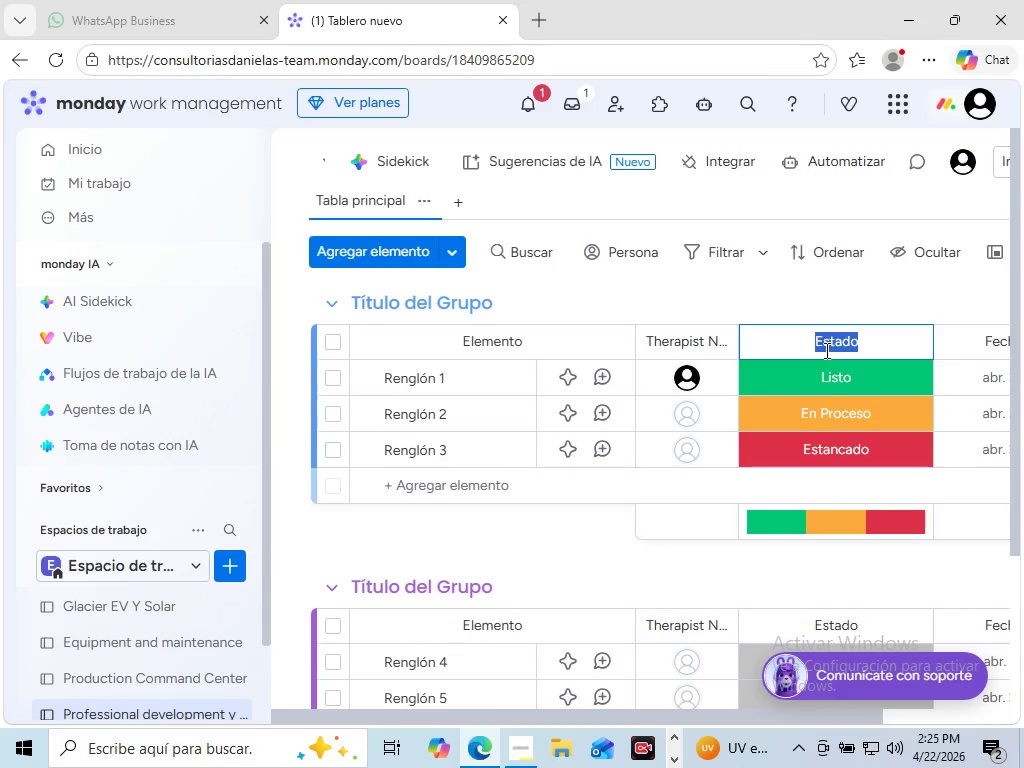 
triple_click([831, 350])
 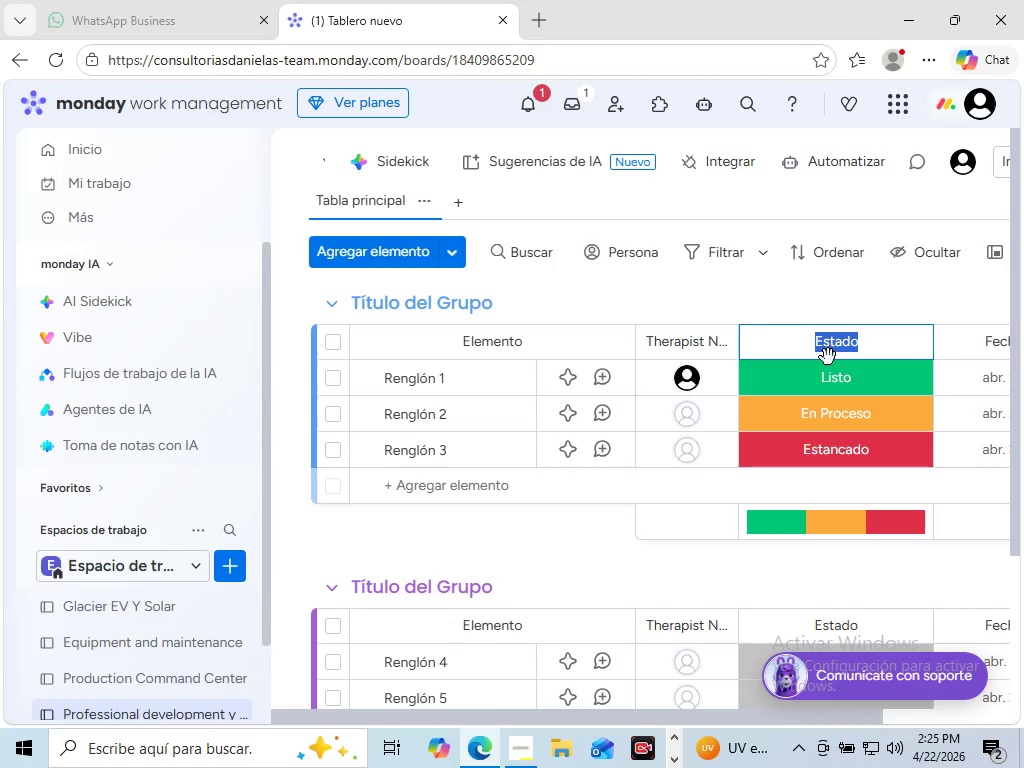 
type(Compliance status)
 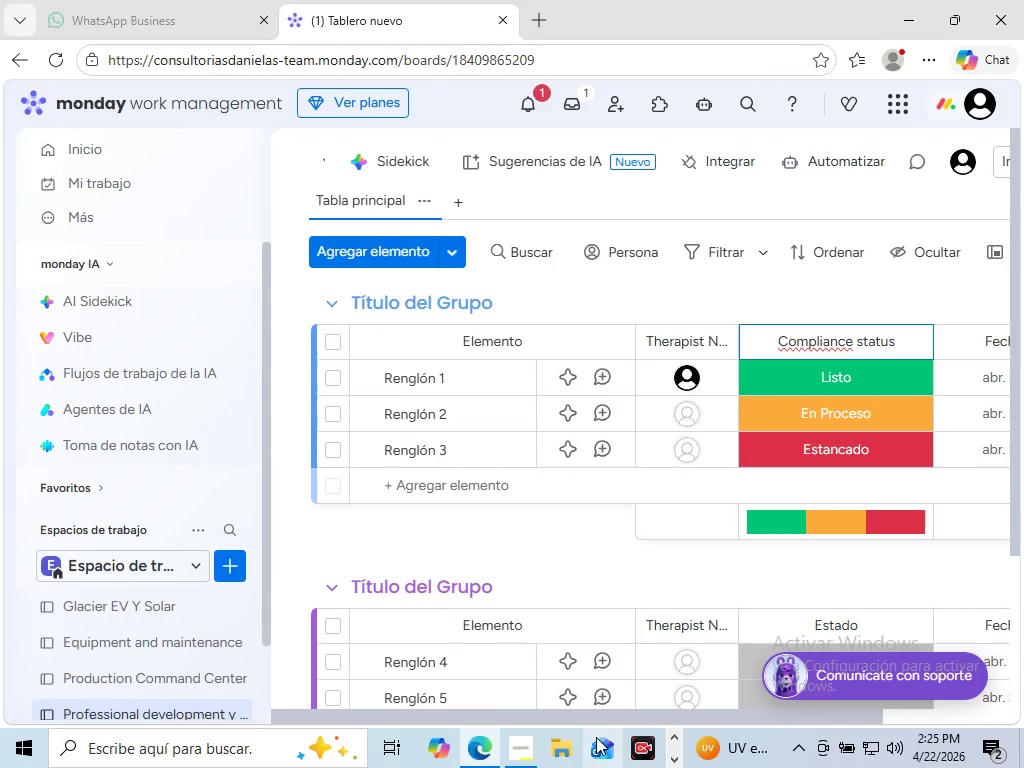 
left_click_drag(start_coordinate=[597, 721], to_coordinate=[740, 728])
 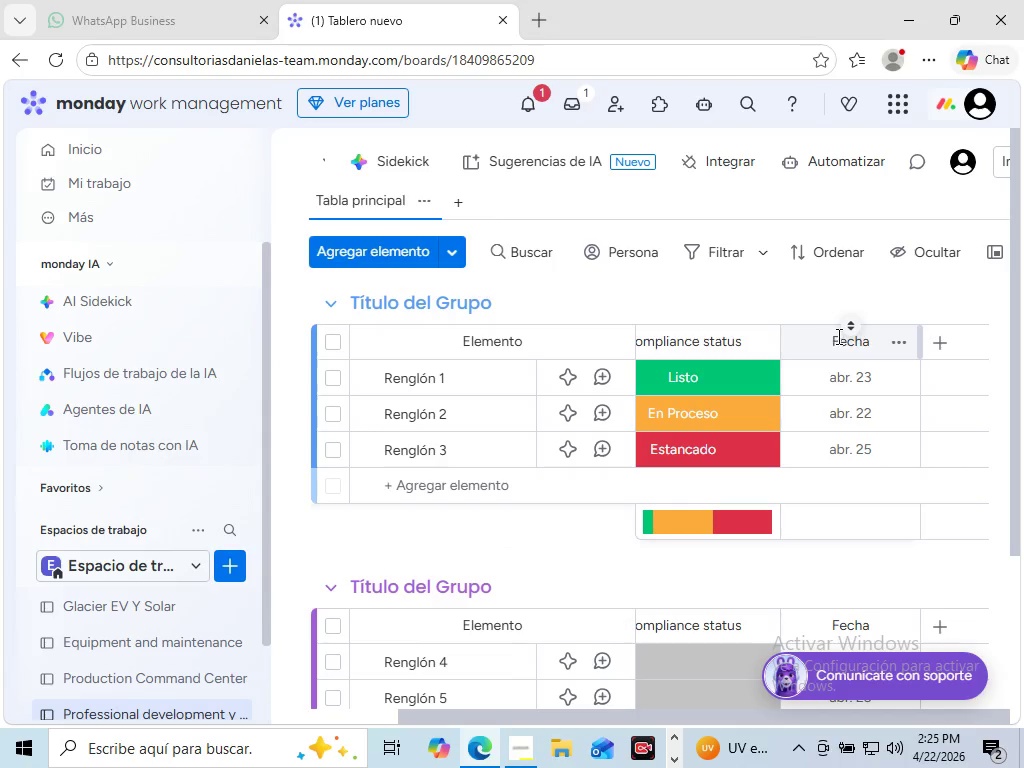 
wait(6.2)
 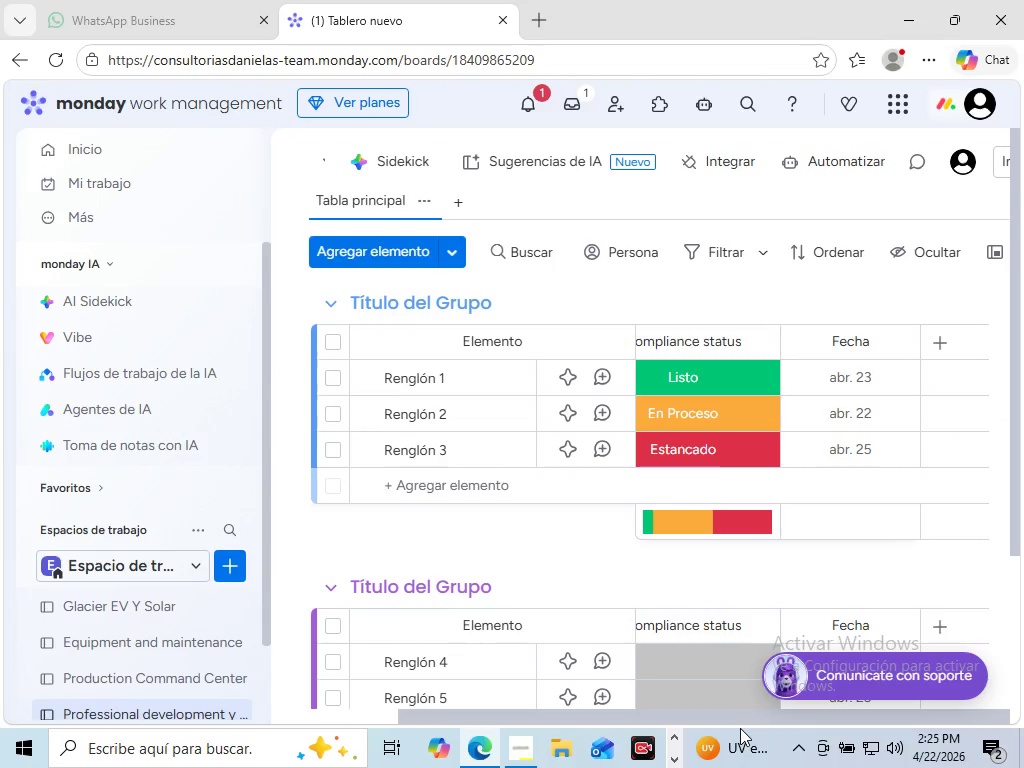 
double_click([835, 340])
 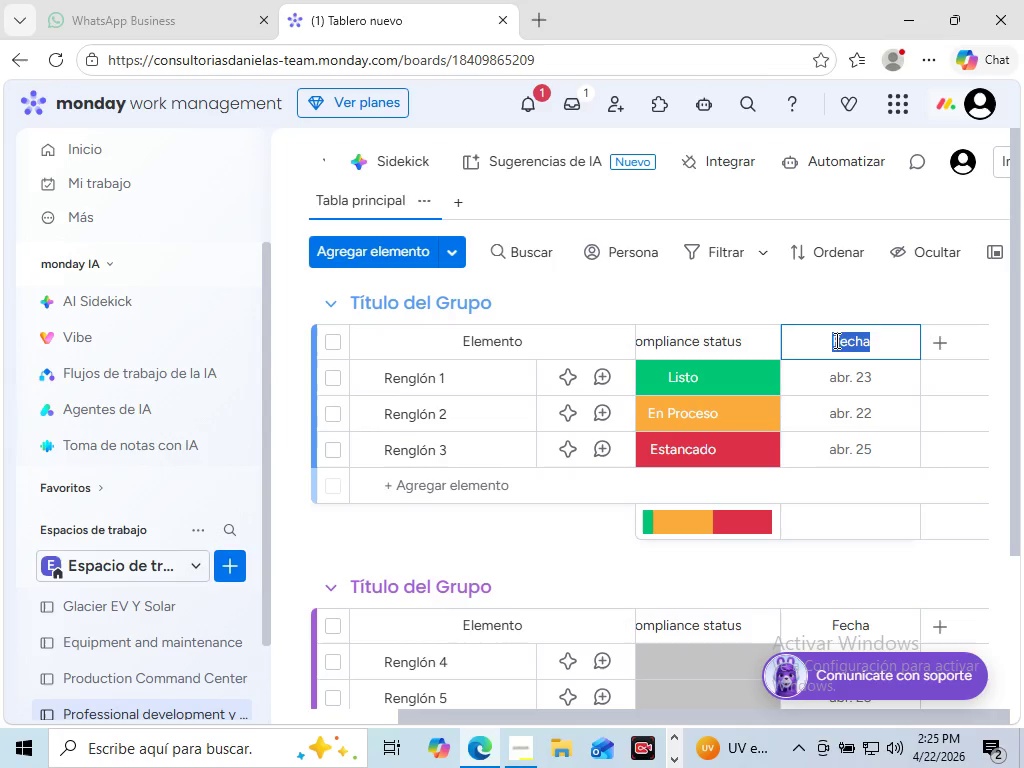 
triple_click([835, 340])
 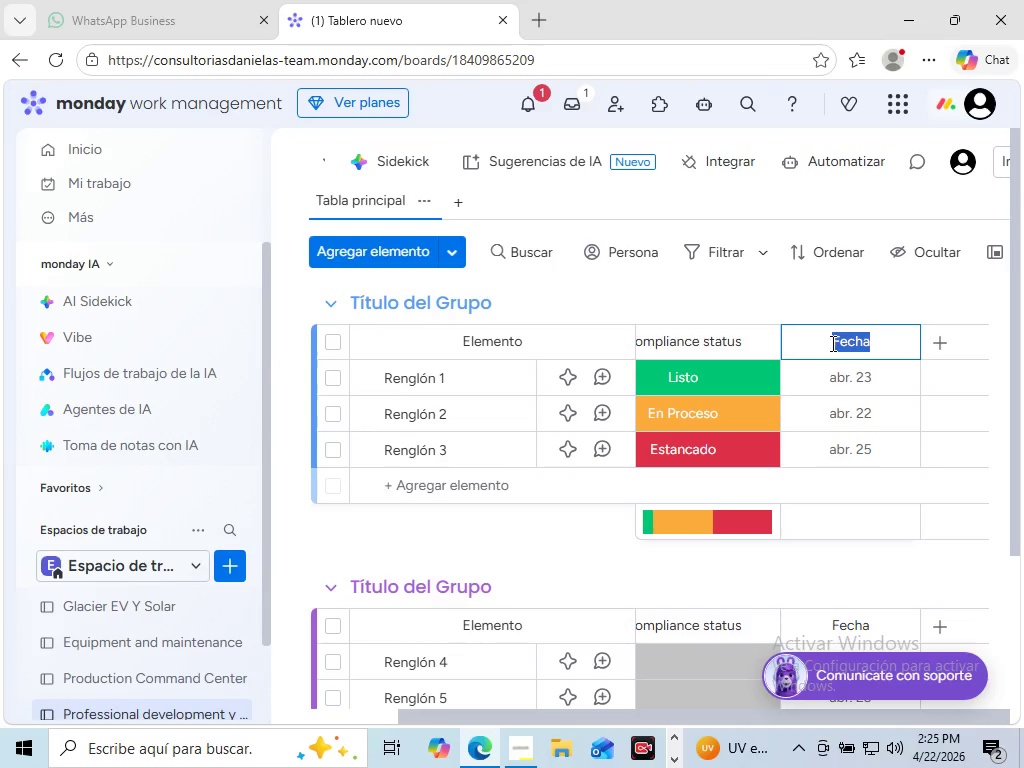 
type(License Renewai)
 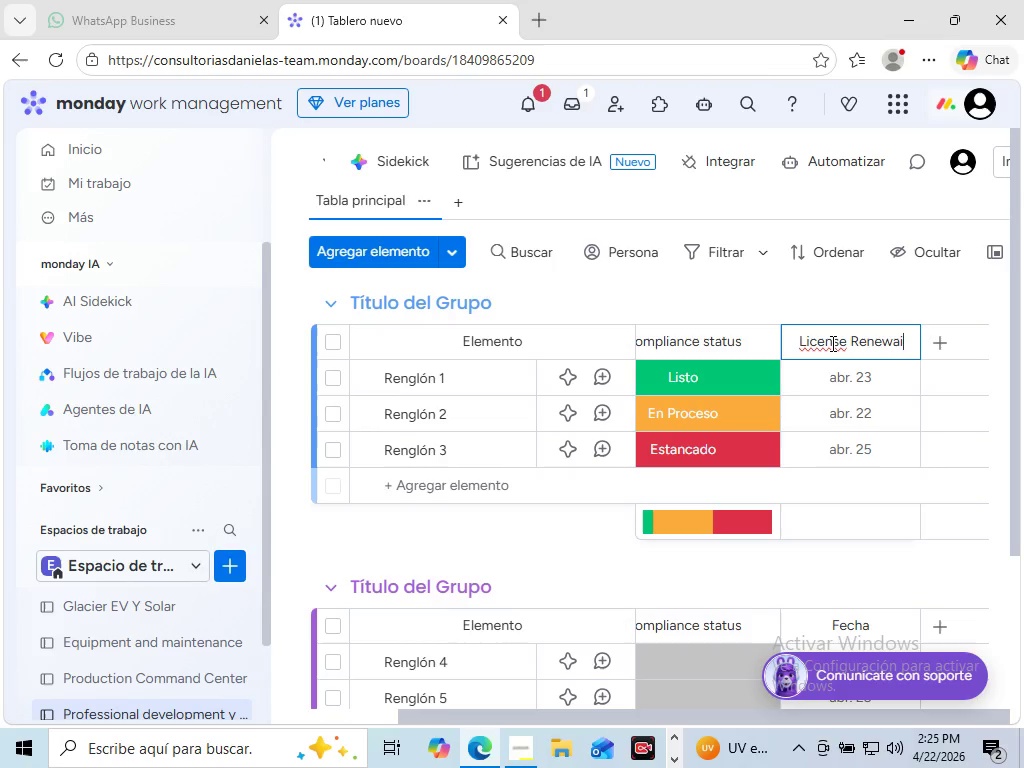 
type( Date)
 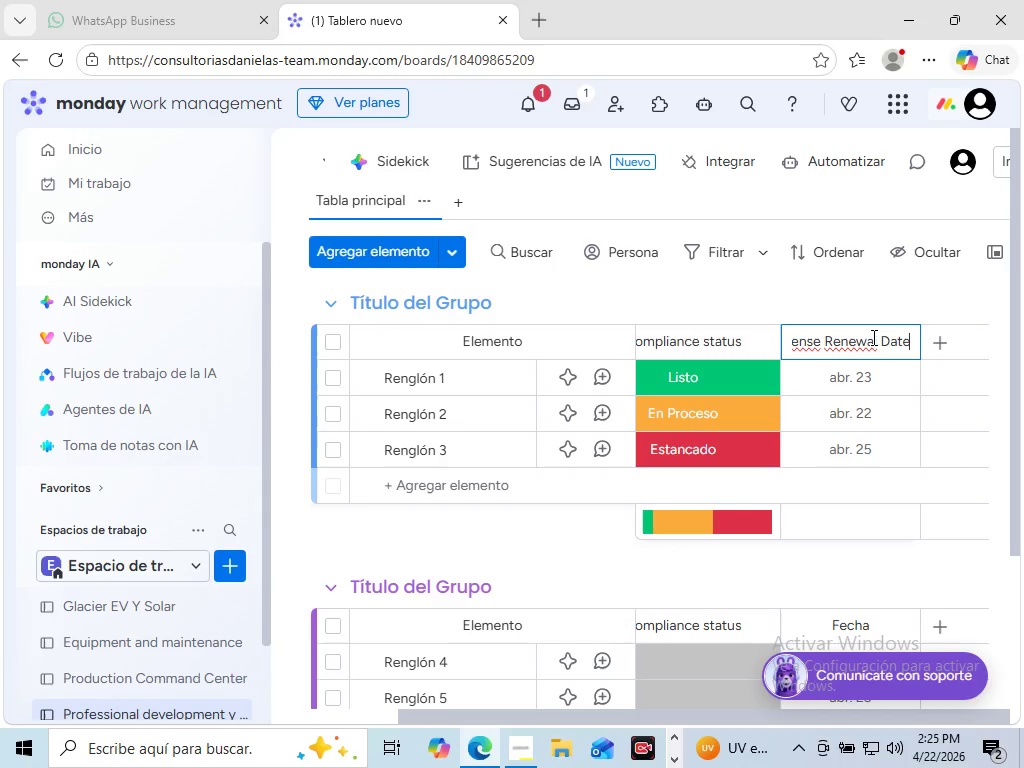 
wait(5.88)
 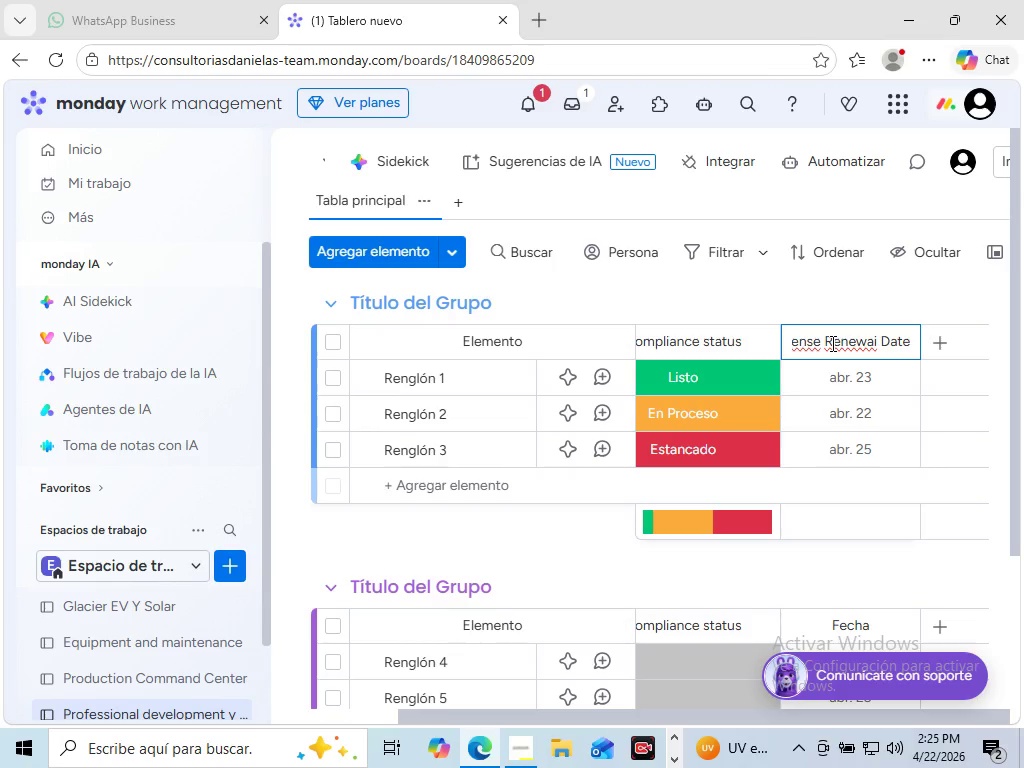 
left_click([937, 340])
 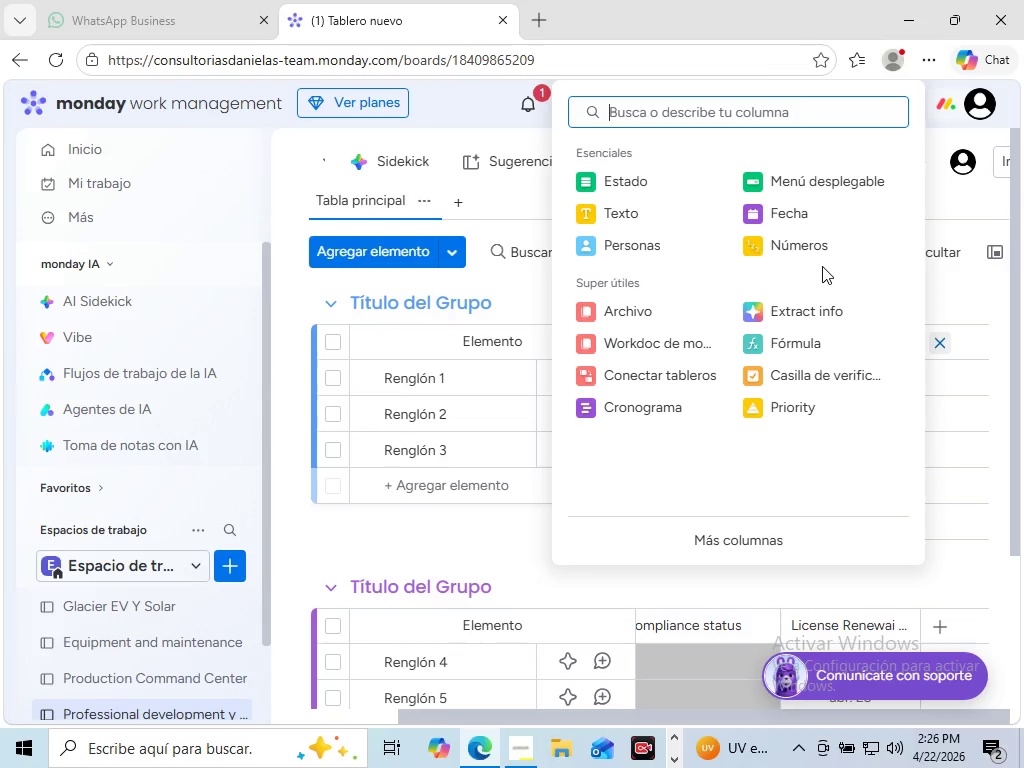 
wait(26.83)
 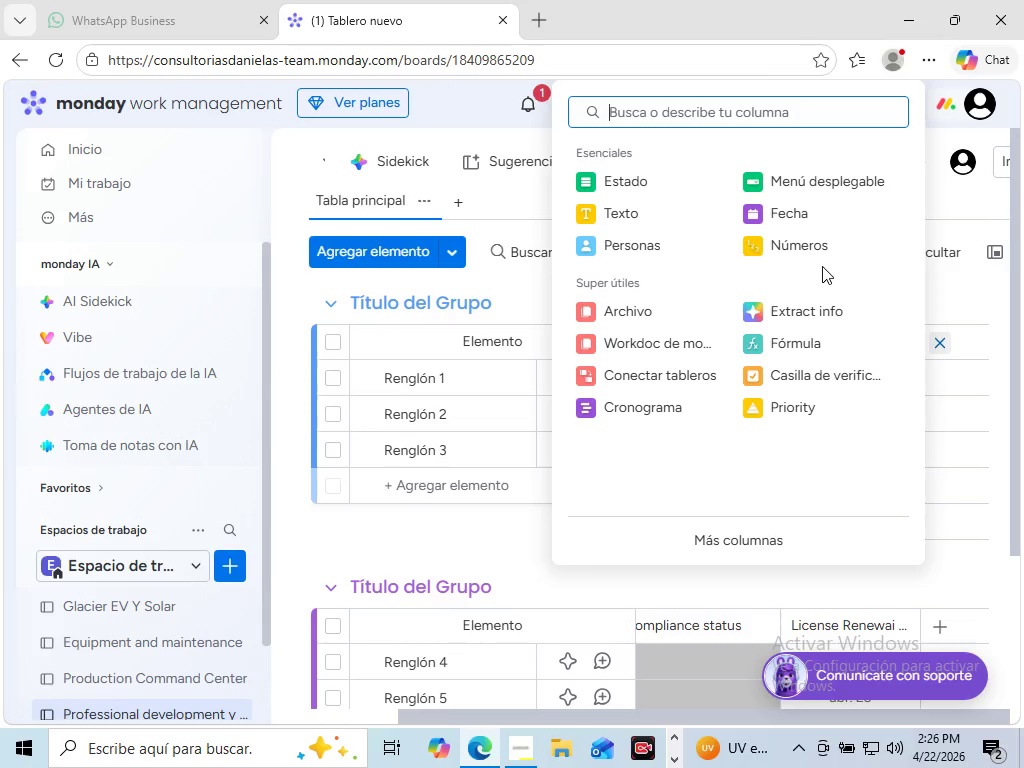 
left_click([786, 177])
 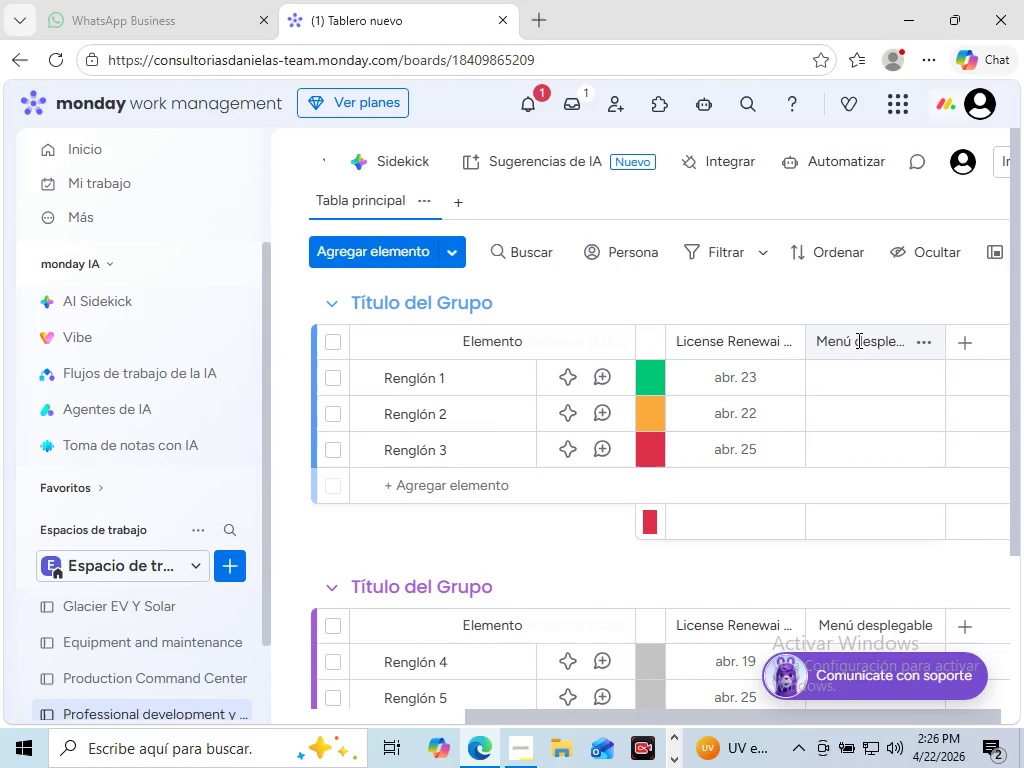 
left_click([857, 340])
 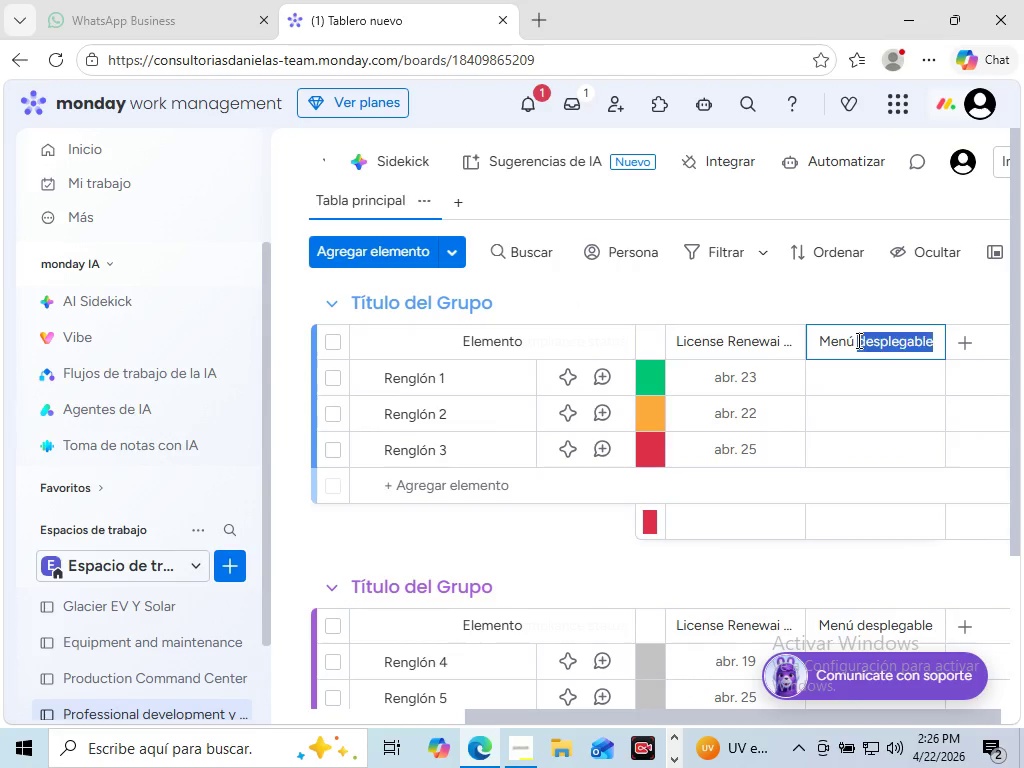 
double_click([857, 340])
 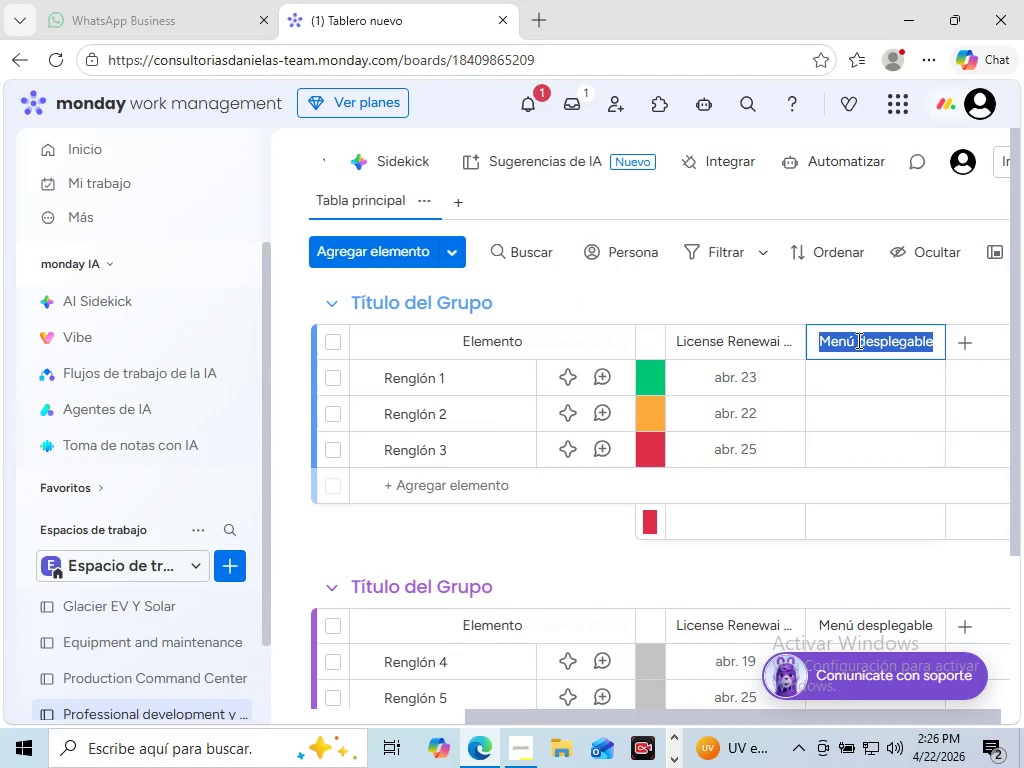 
triple_click([857, 340])
 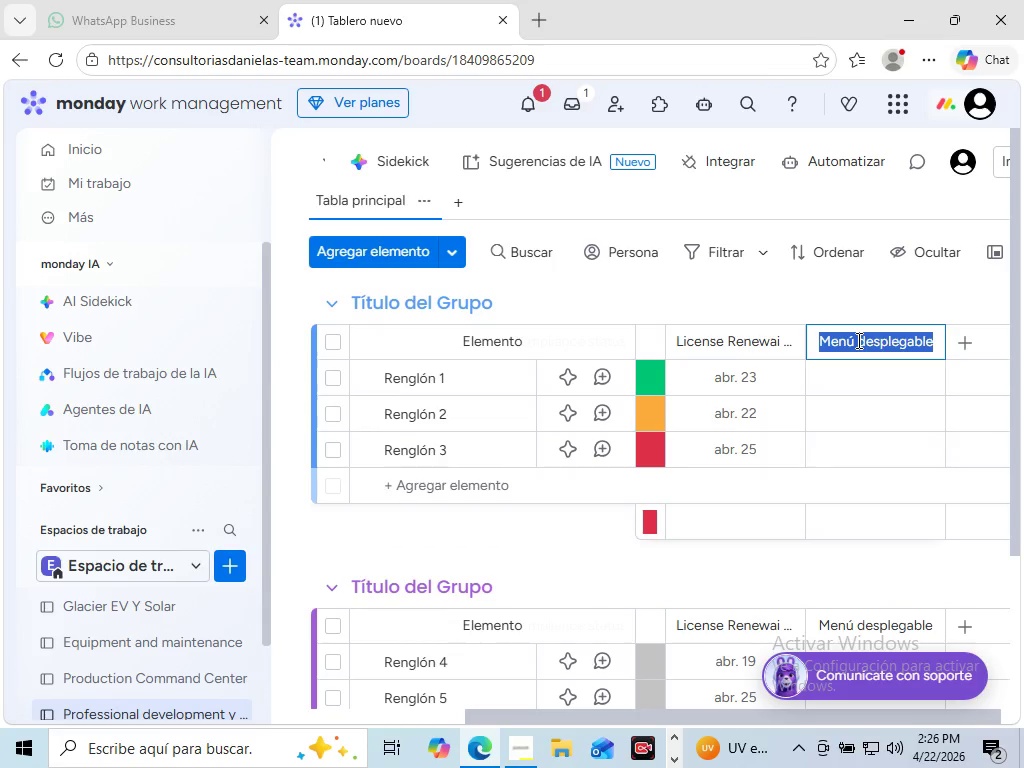 
type(Licence type)
 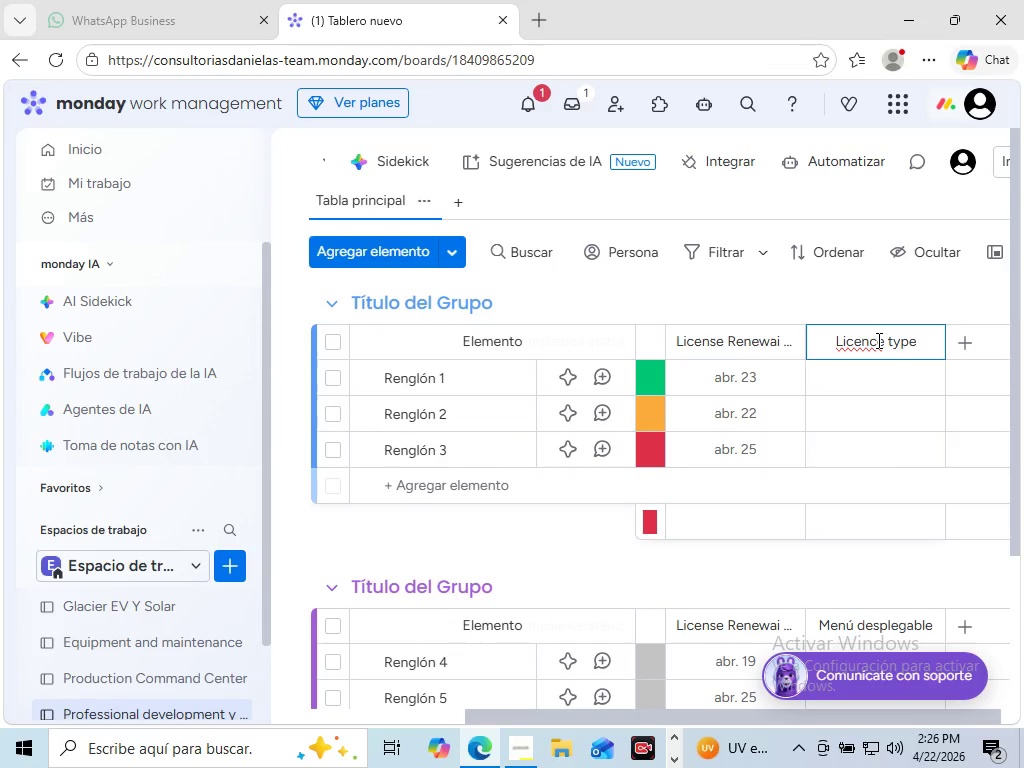 
left_click([873, 348])
 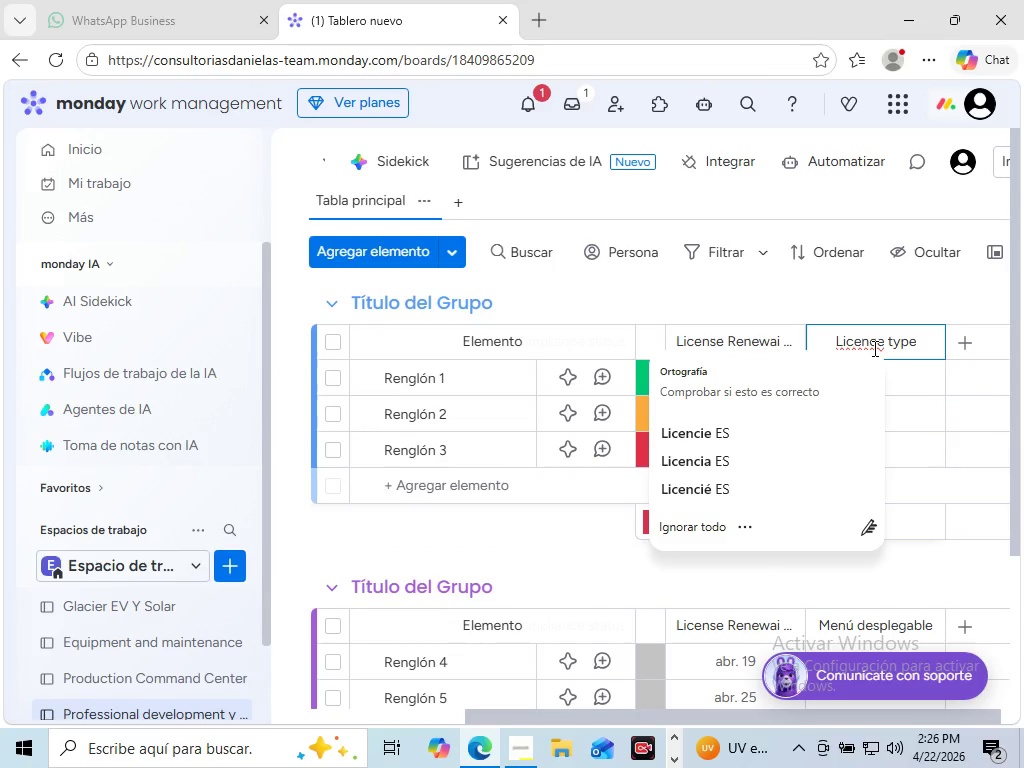 
key(Backspace)
 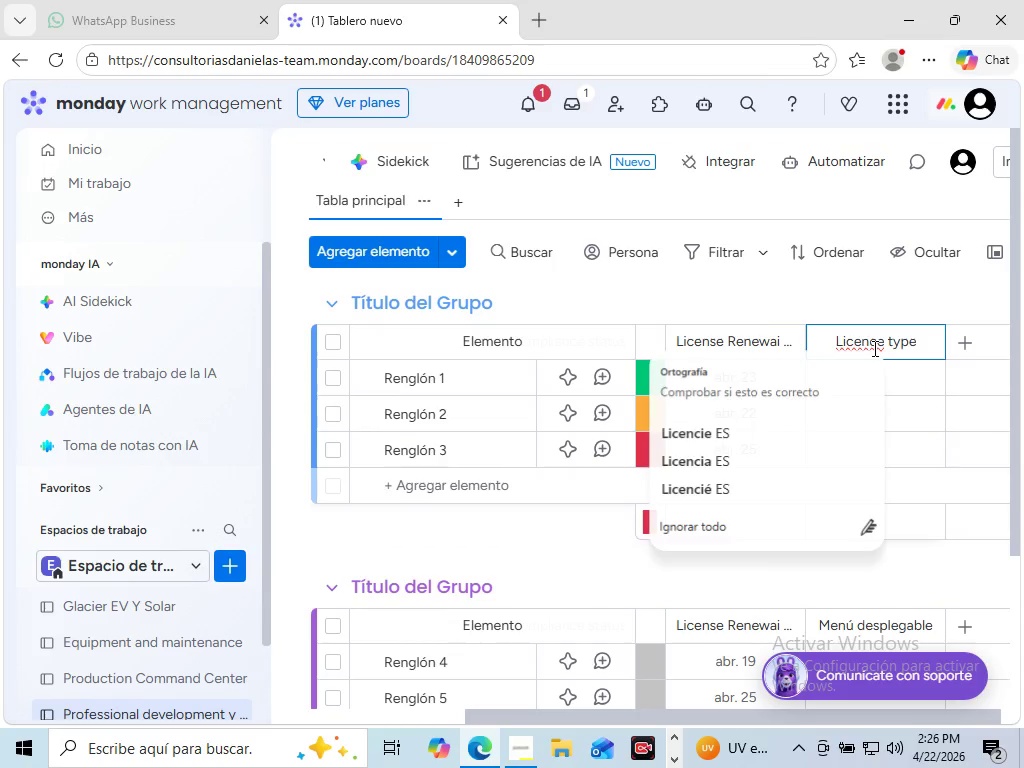 
key(S)
 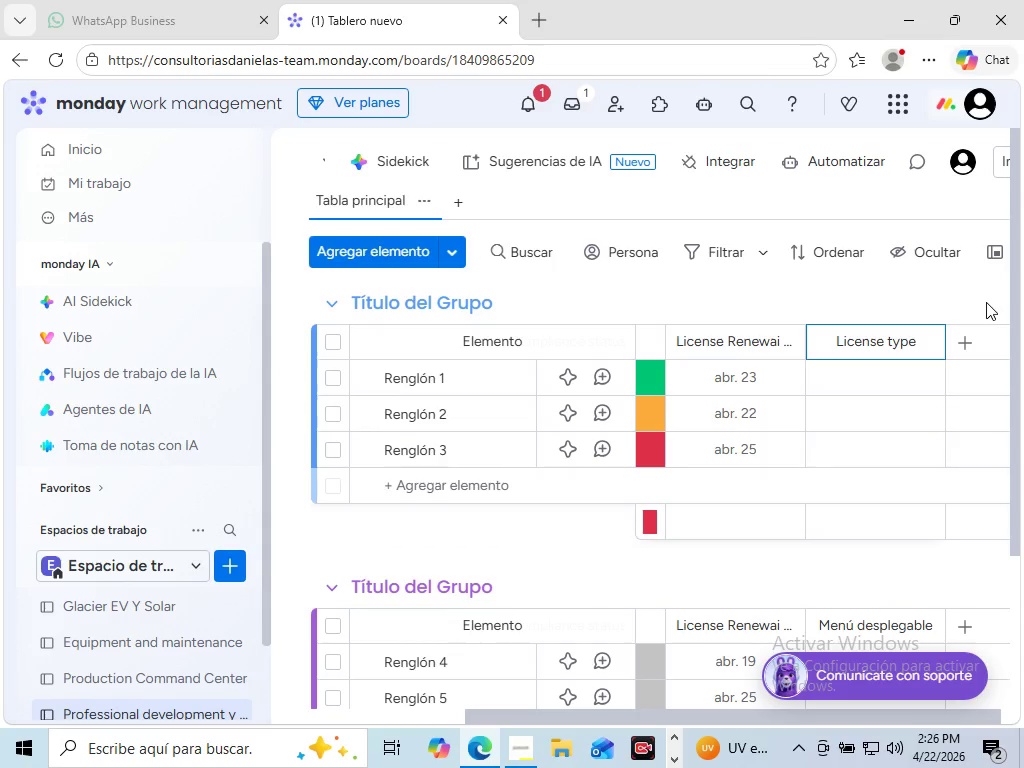 
left_click([973, 332])
 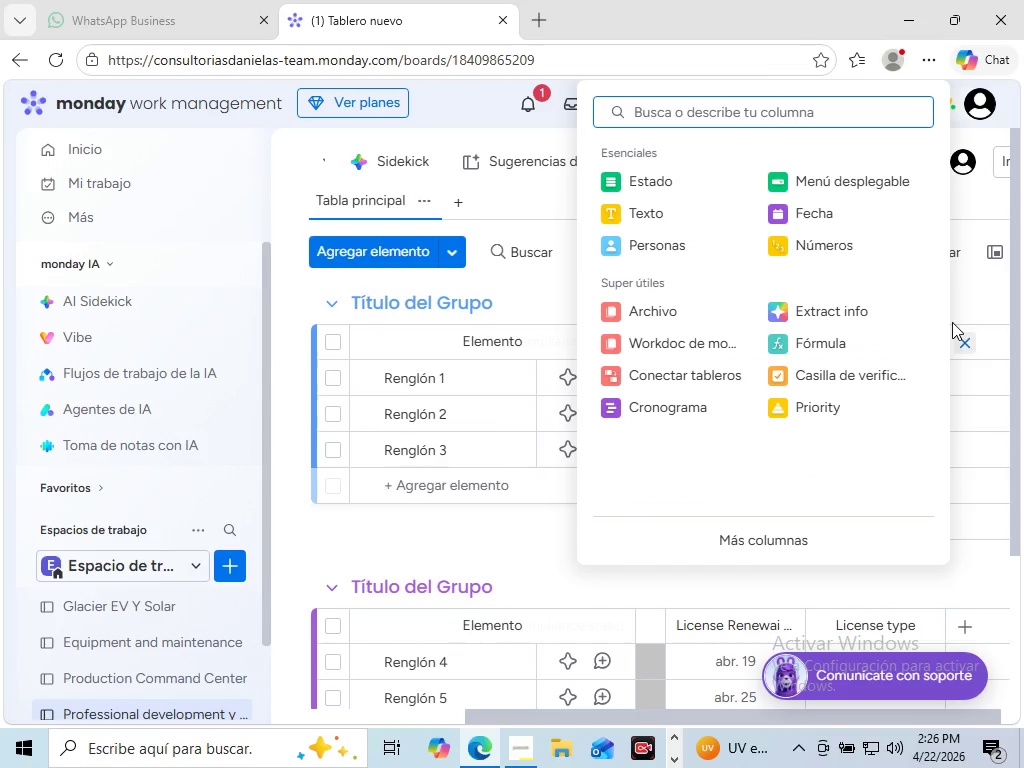 
left_click([652, 215])
 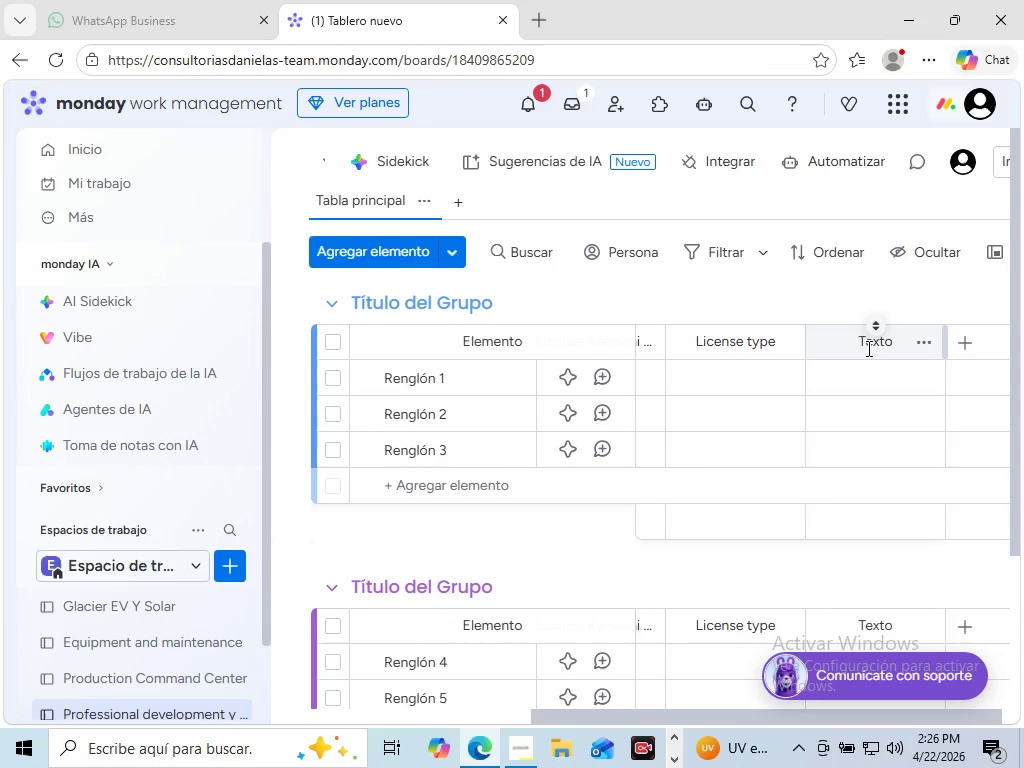 
double_click([867, 348])
 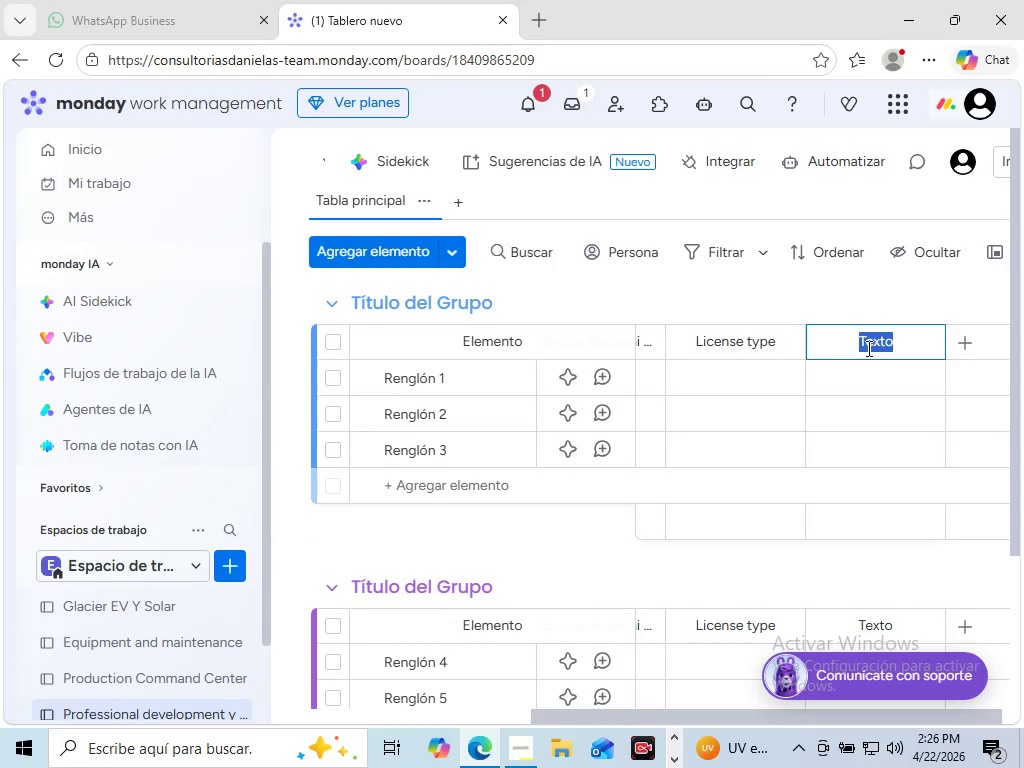 
wait(5.05)
 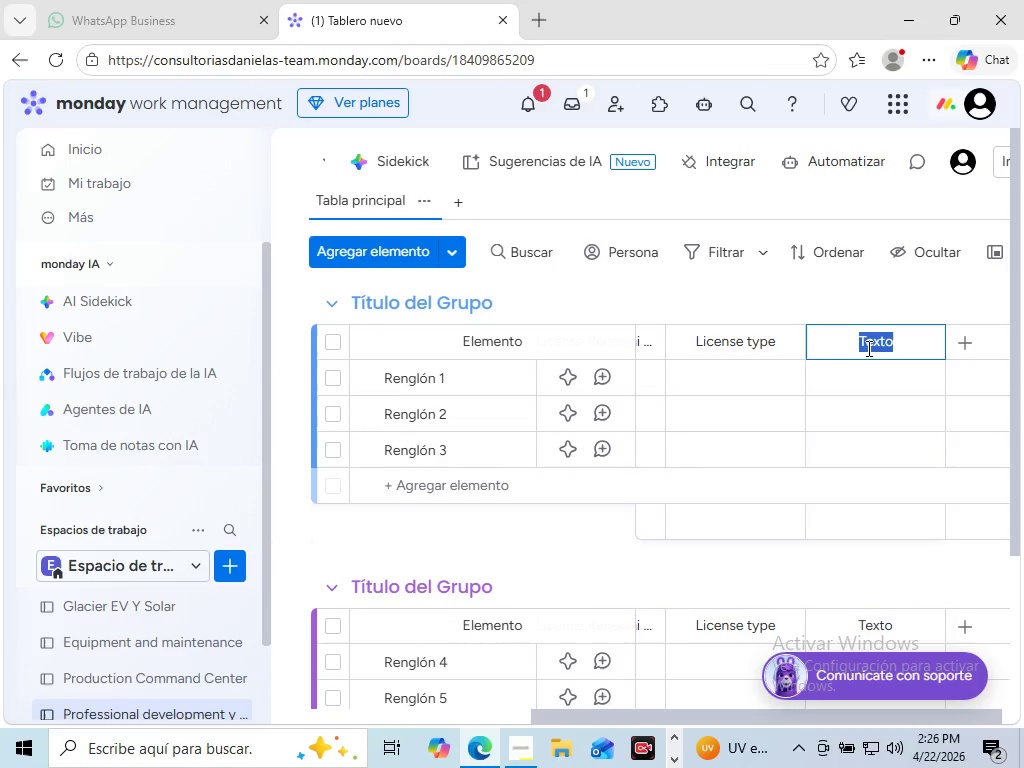 
type(State of Licensure)
 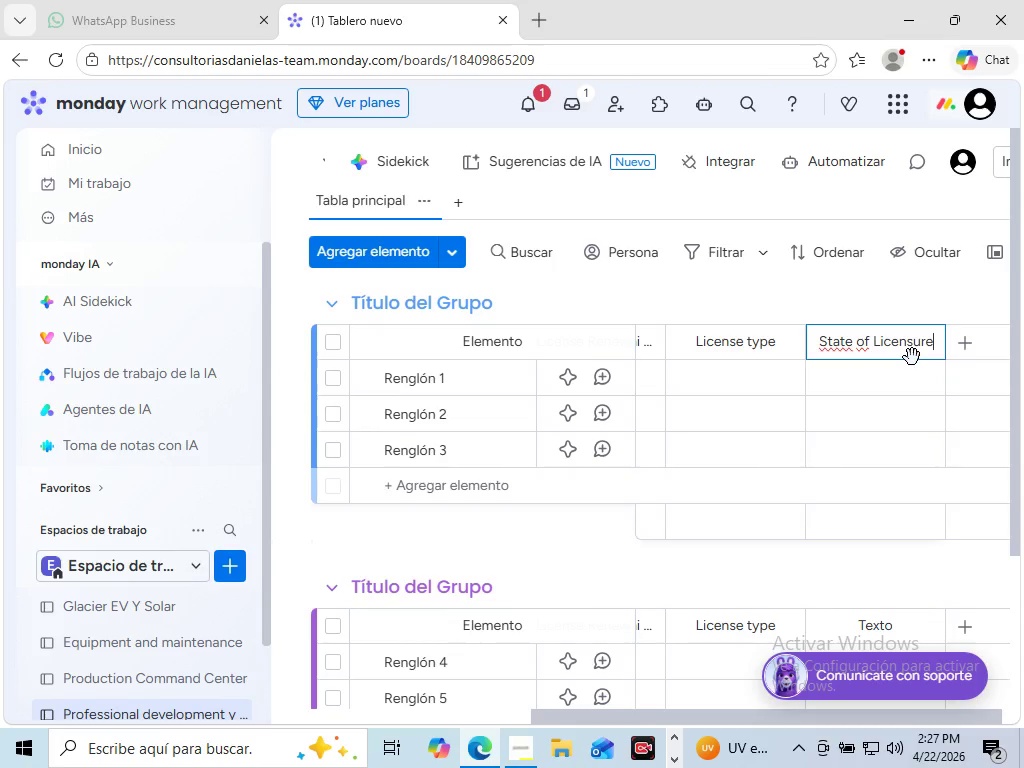 
wait(6.05)
 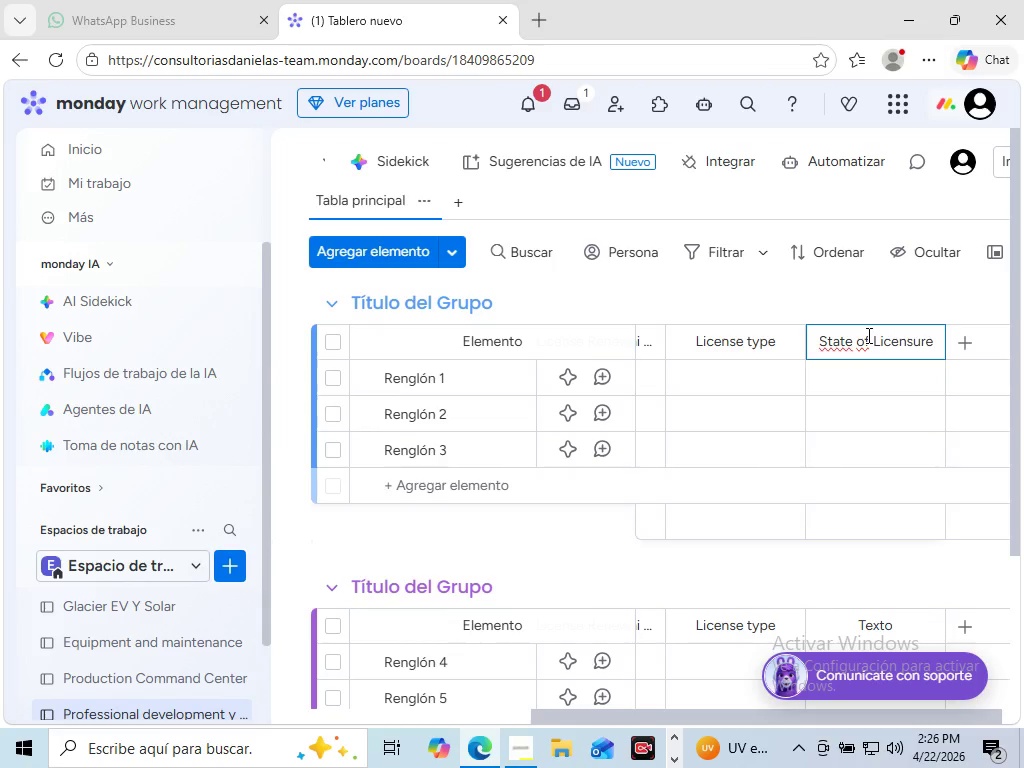 
left_click([958, 343])
 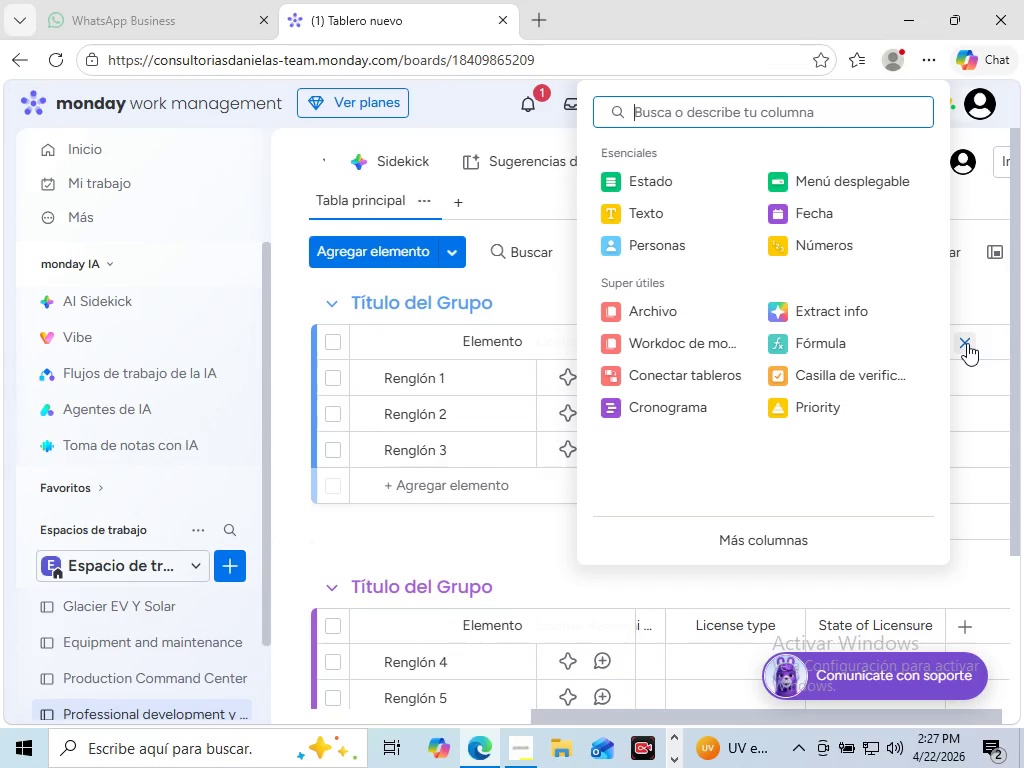 
wait(5.44)
 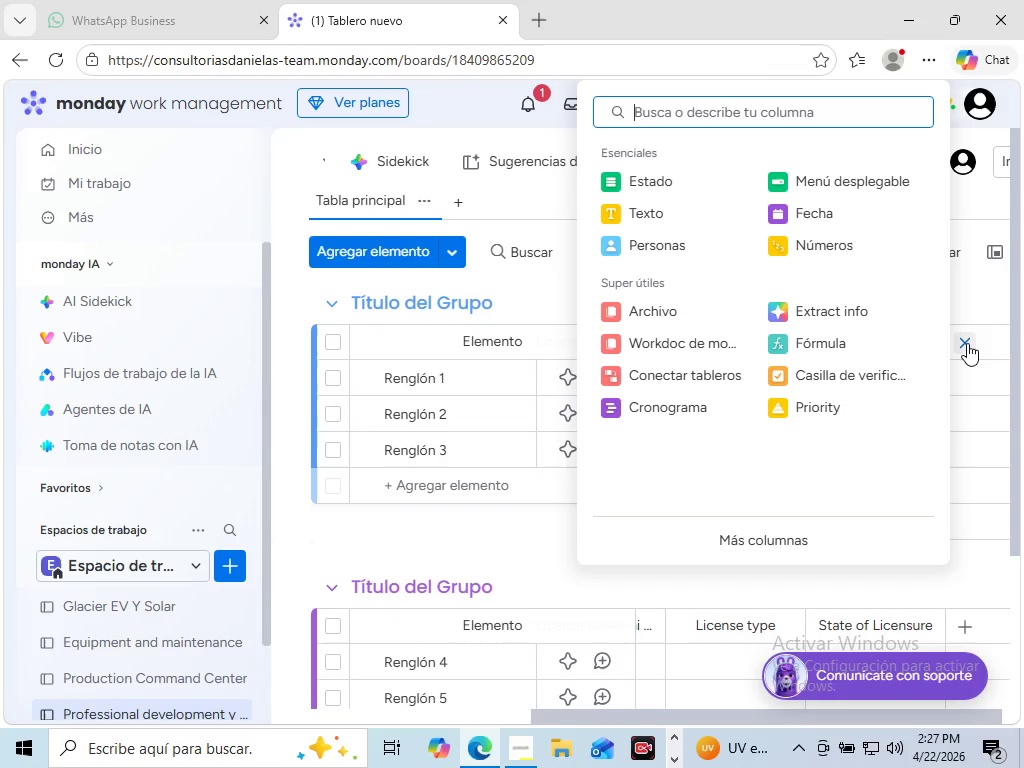 
left_click([831, 250])
 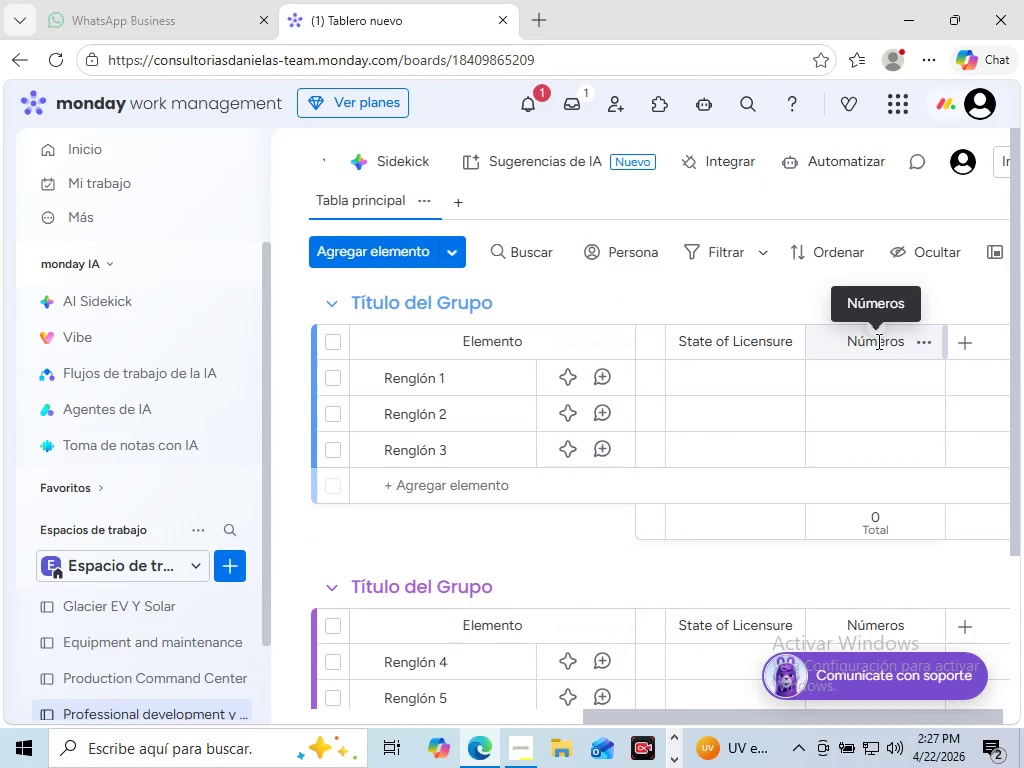 
wait(6.2)
 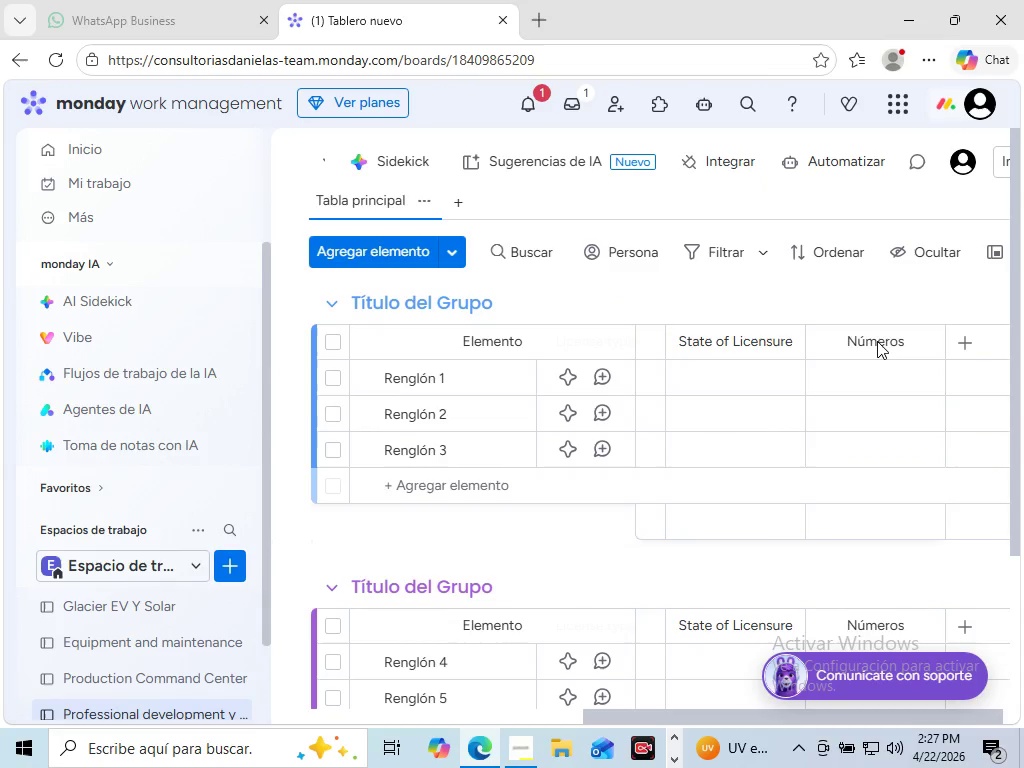 
double_click([877, 341])
 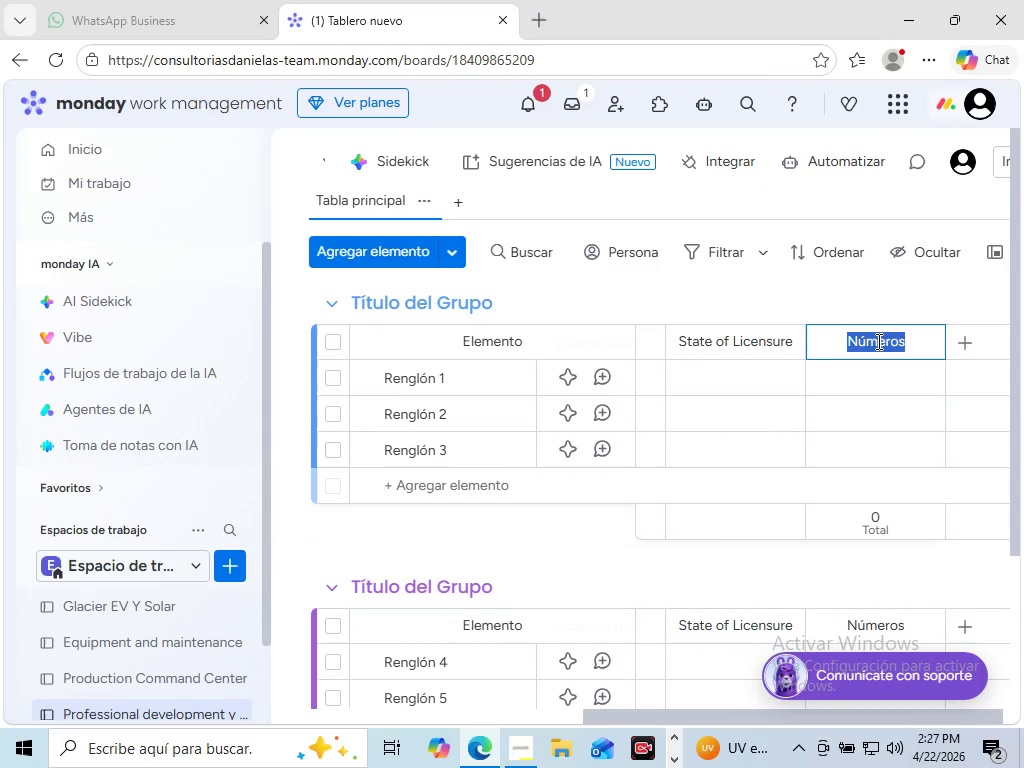 
triple_click([877, 341])
 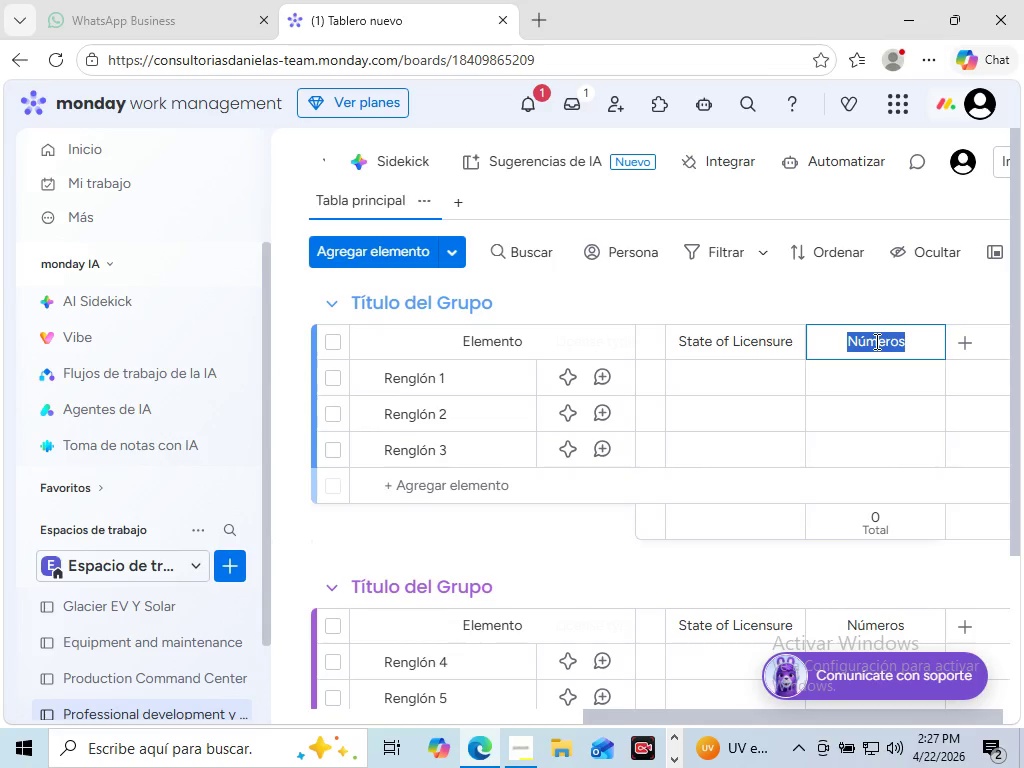 
type(CEW)
key(Backspace)
type(U Cded)
key(Backspace)
key(Backspace)
key(Backspace)
type(redits Required)
 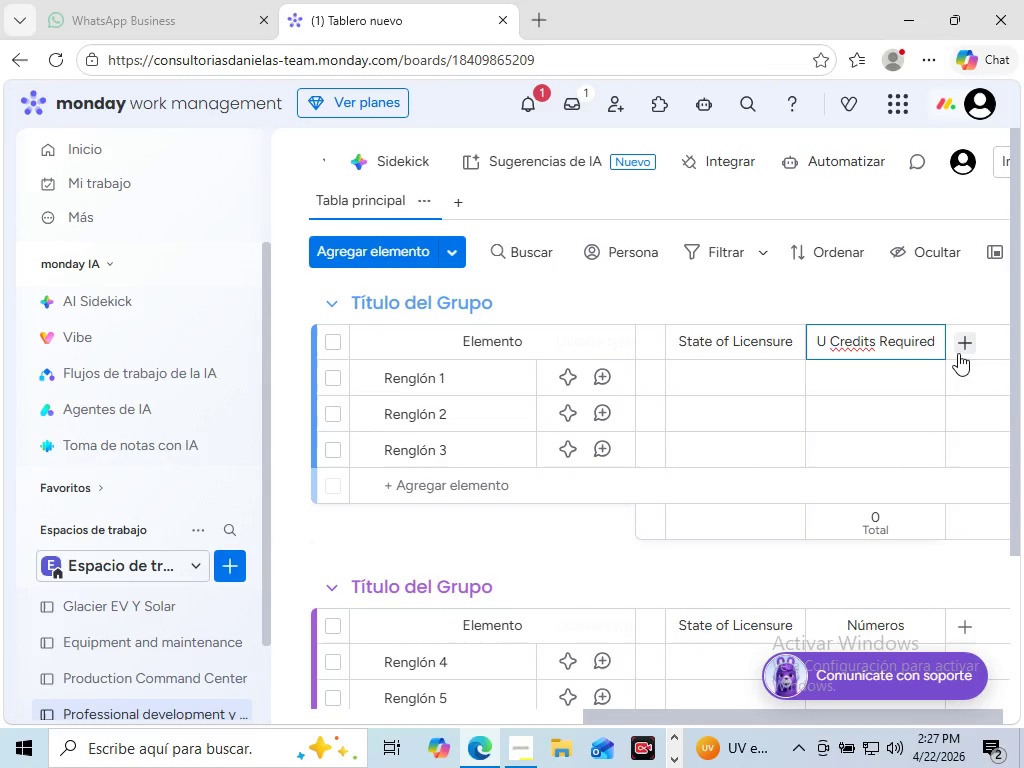 
left_click([962, 352])
 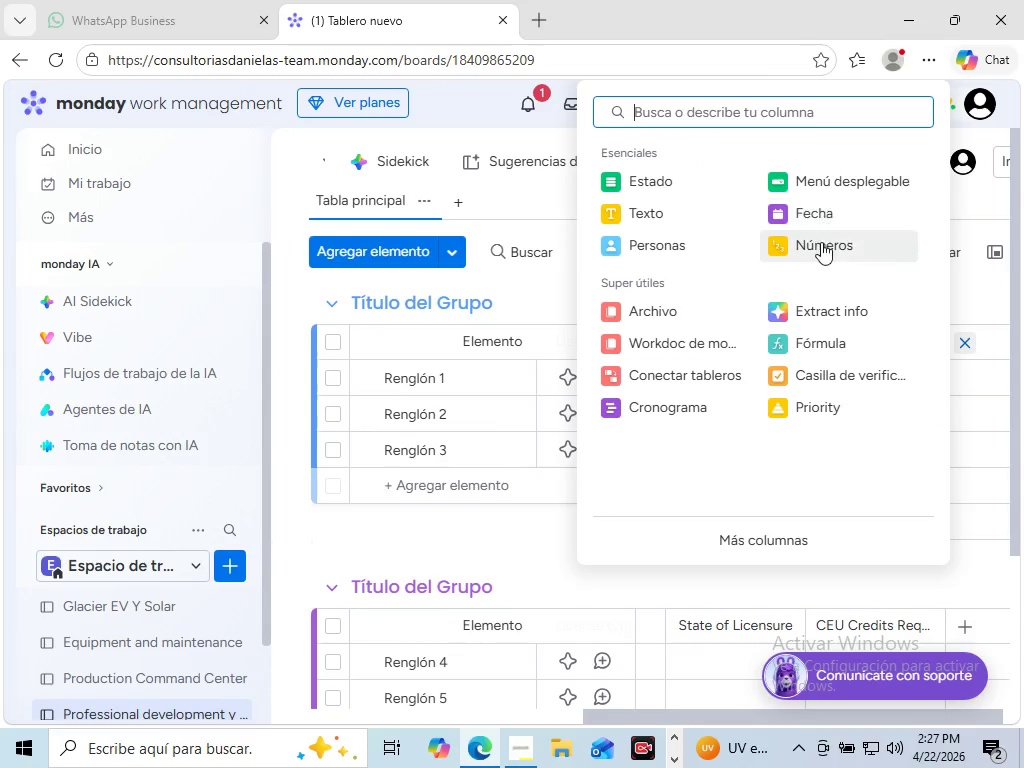 
left_click([821, 242])
 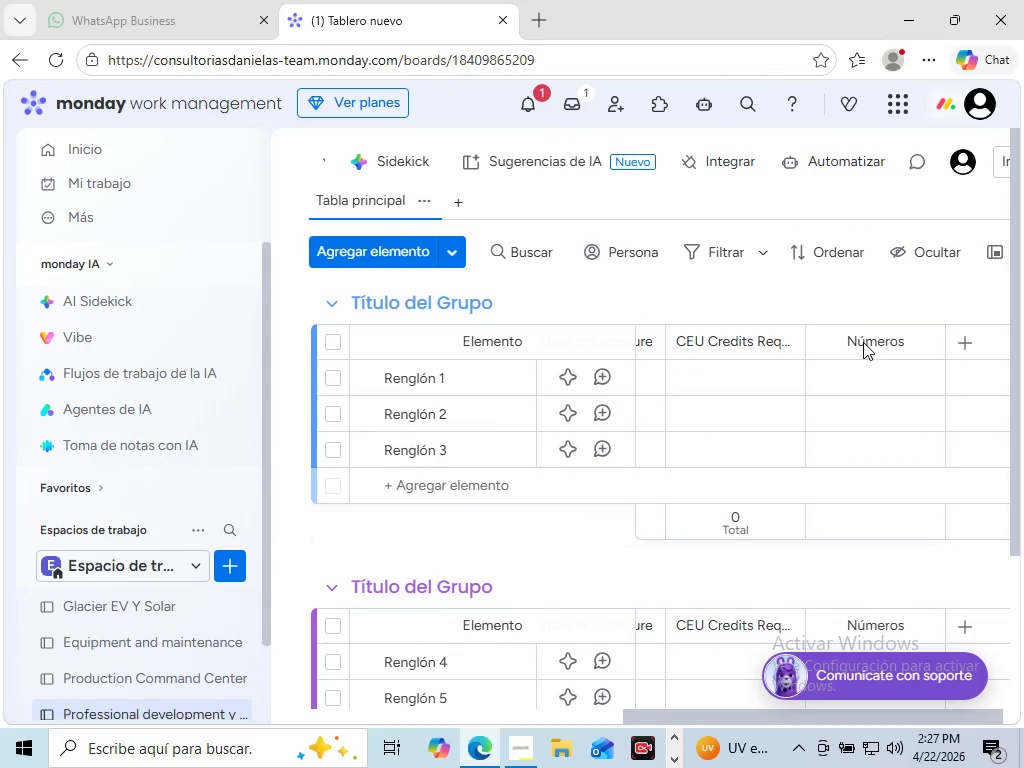 
double_click([863, 342])
 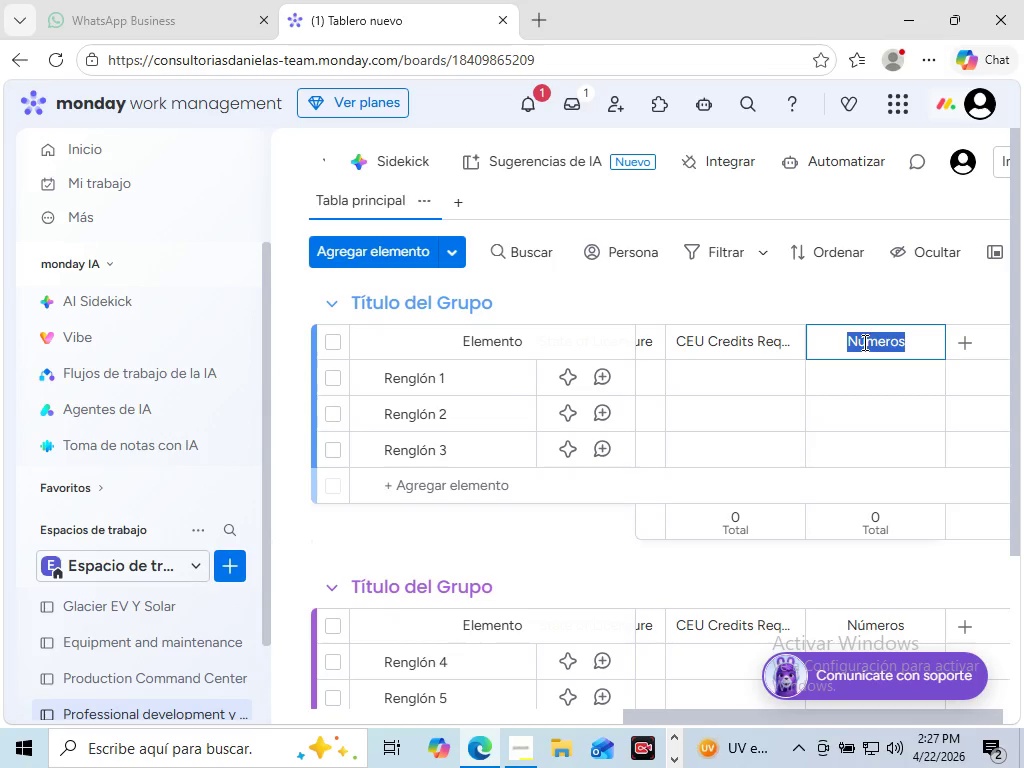 
type(CEU Credits Completed)
 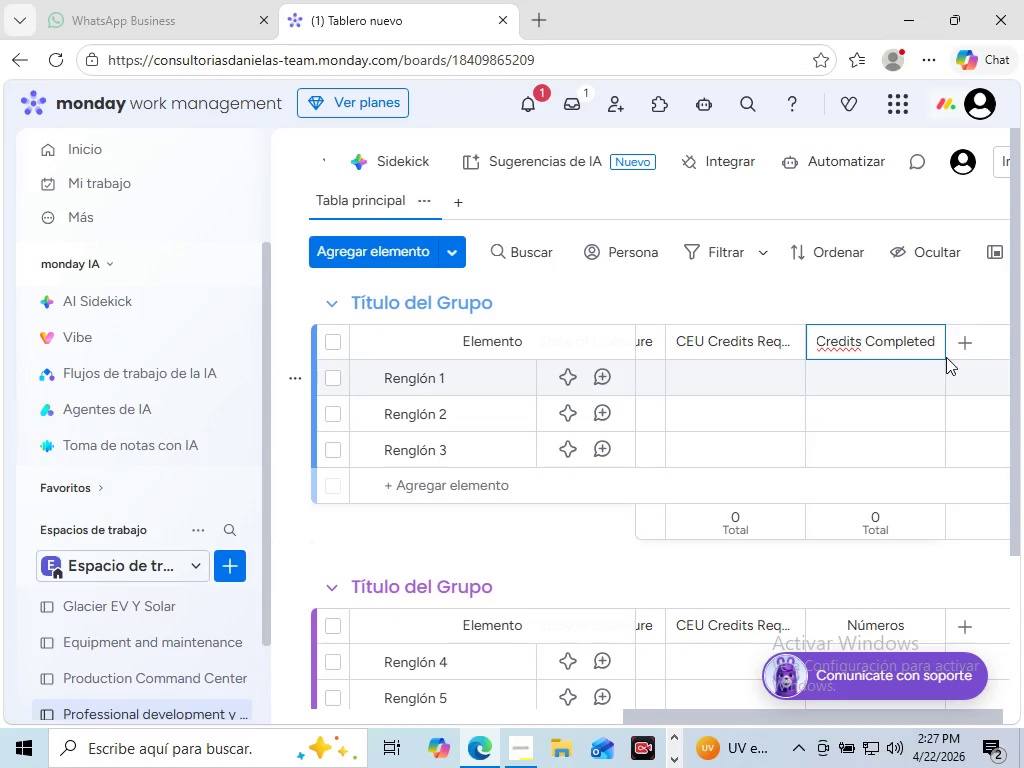 
left_click([965, 338])
 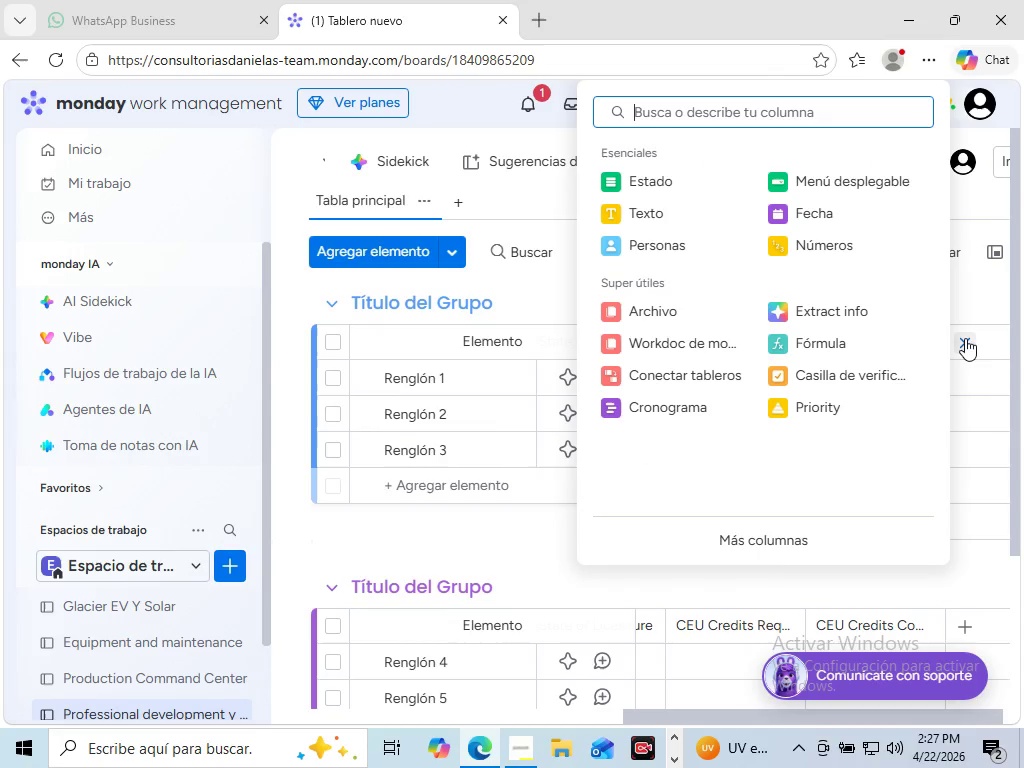 
left_click([807, 343])
 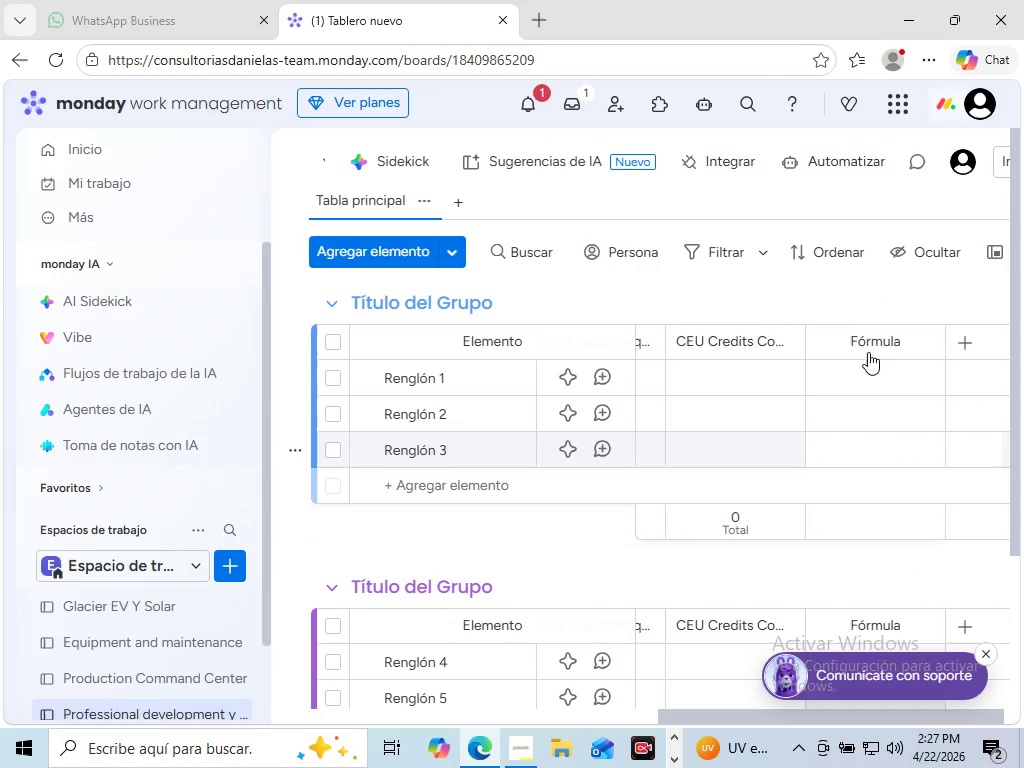 
double_click([872, 347])
 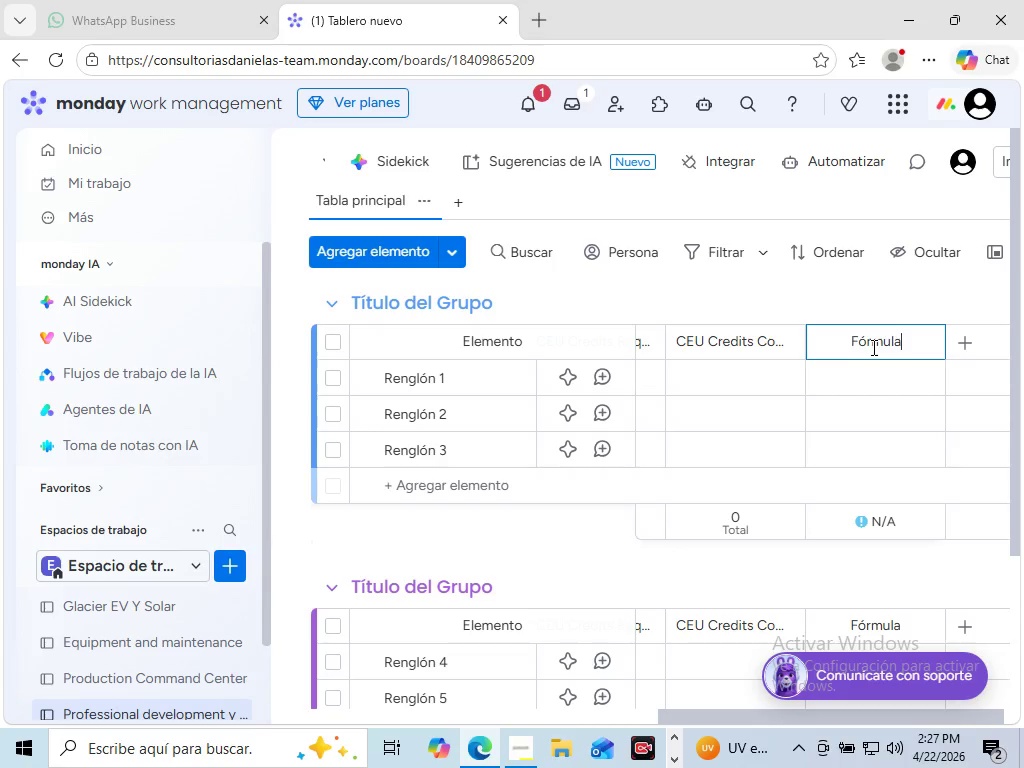 
triple_click([872, 347])
 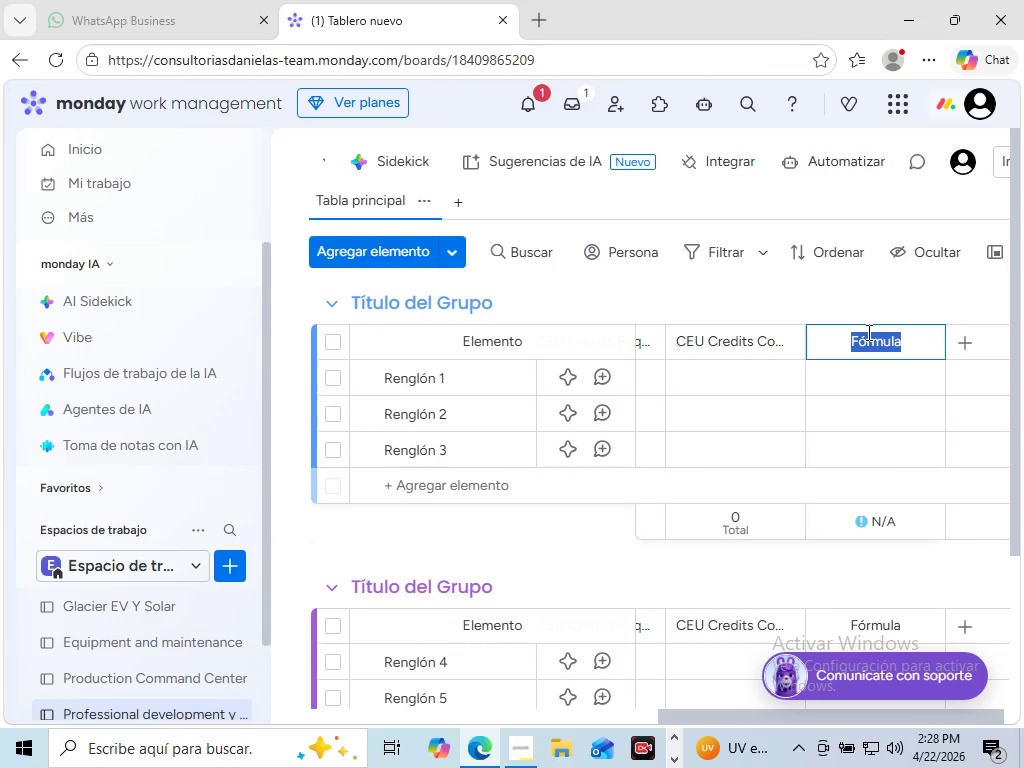 
type(Prof)
key(Backspace)
type(gress Bar)
 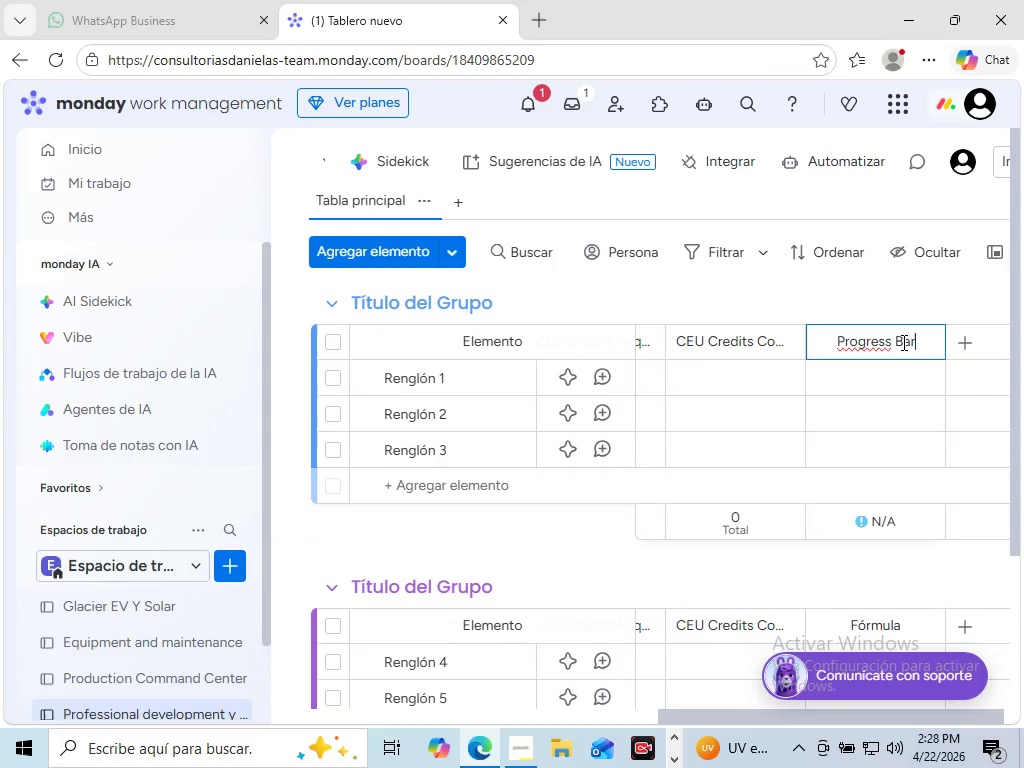 
left_click([957, 343])
 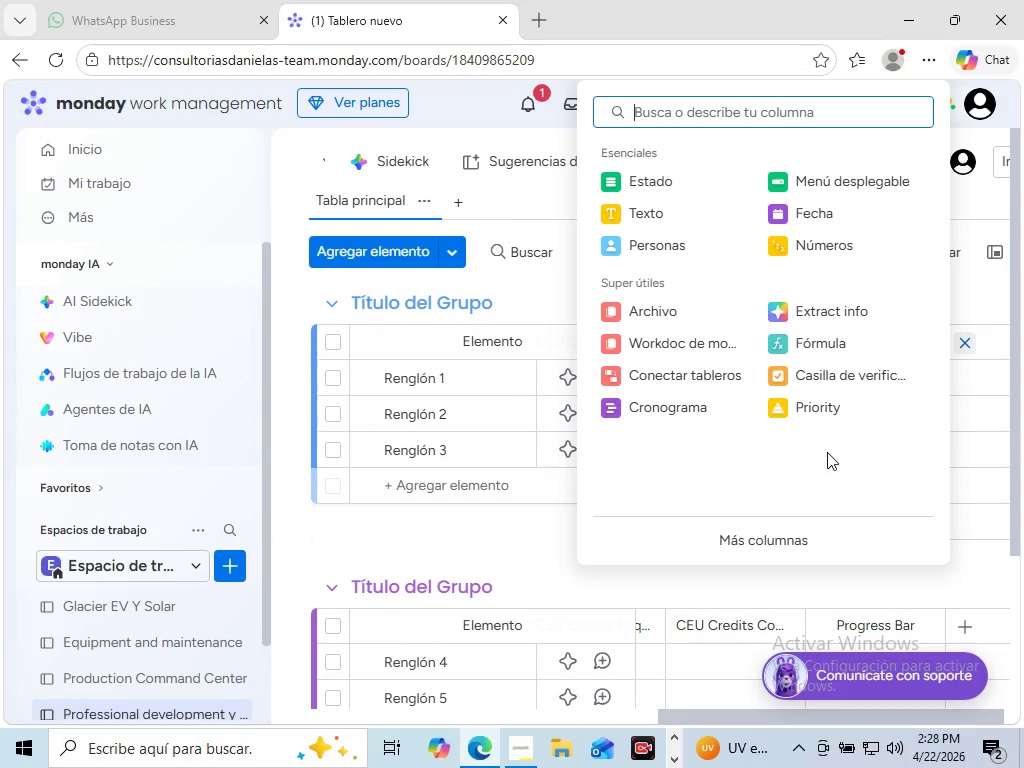 
wait(16.58)
 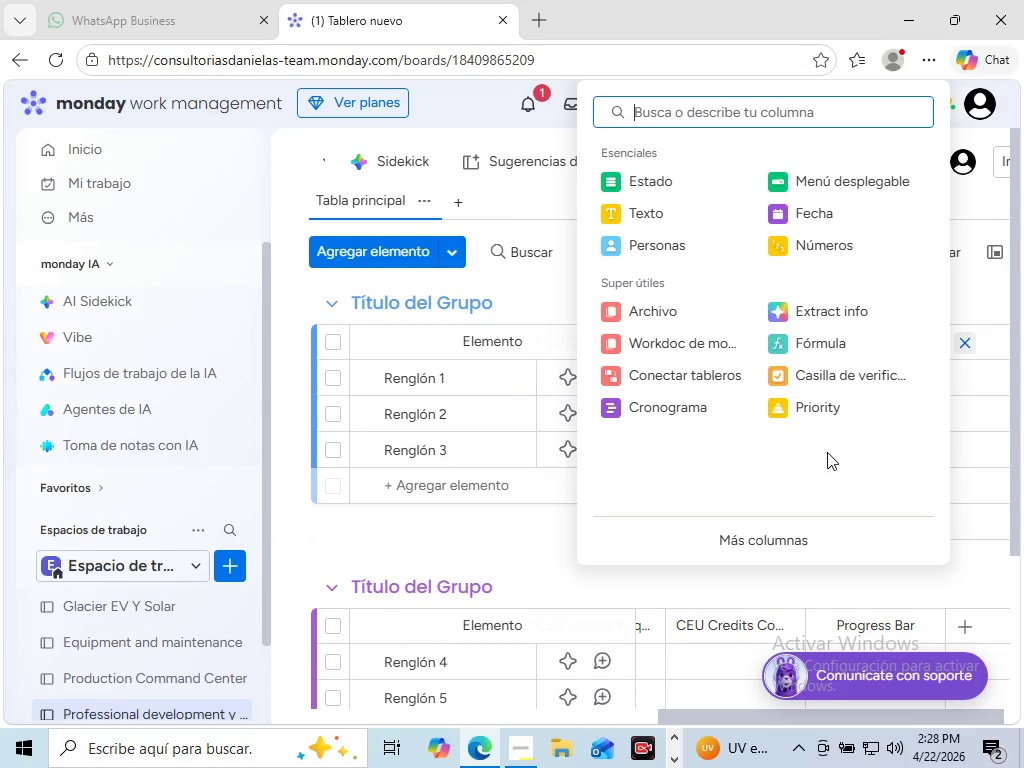 
left_click([686, 310])
 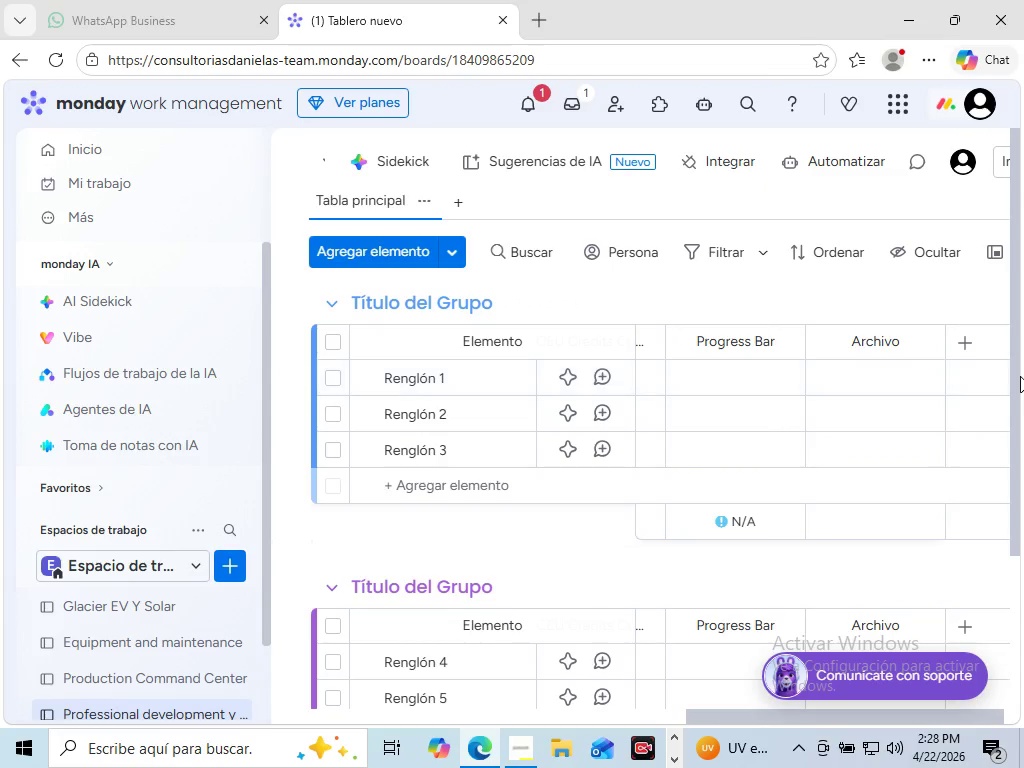 
wait(6.12)
 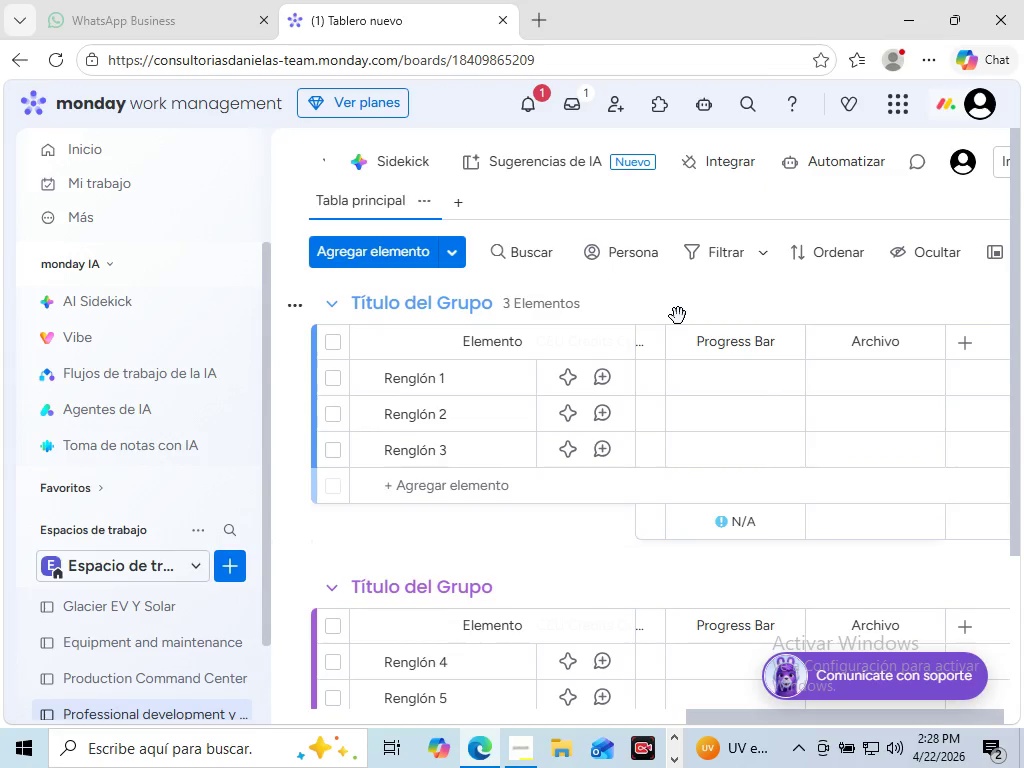 
double_click([871, 347])
 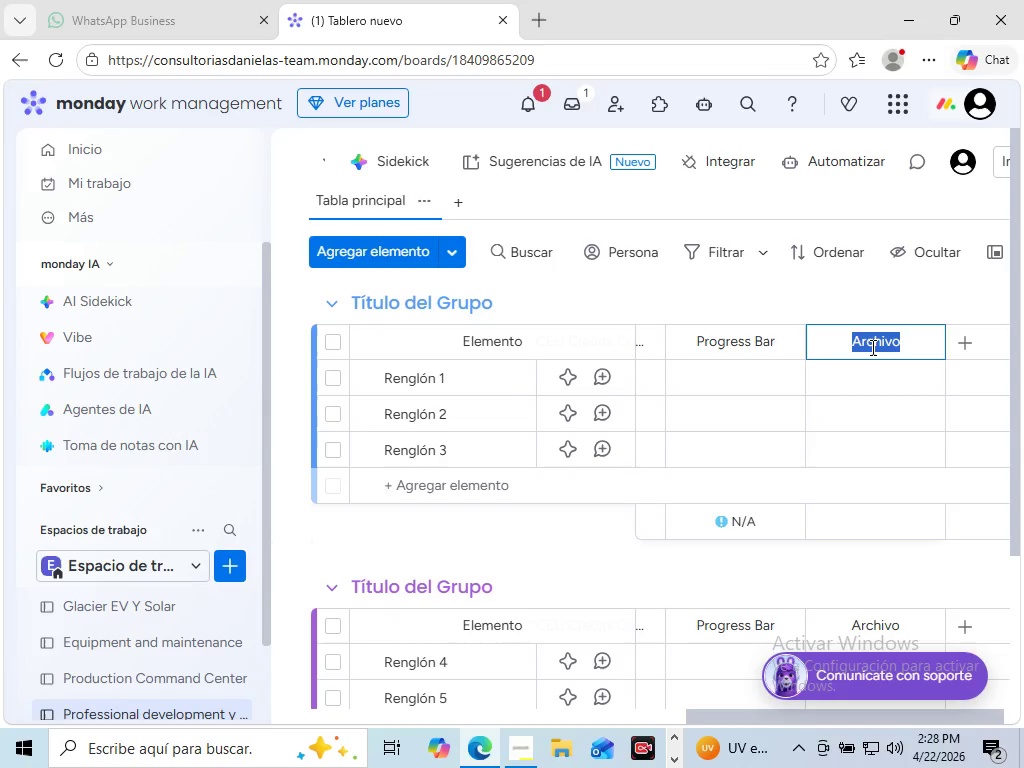 
triple_click([871, 347])
 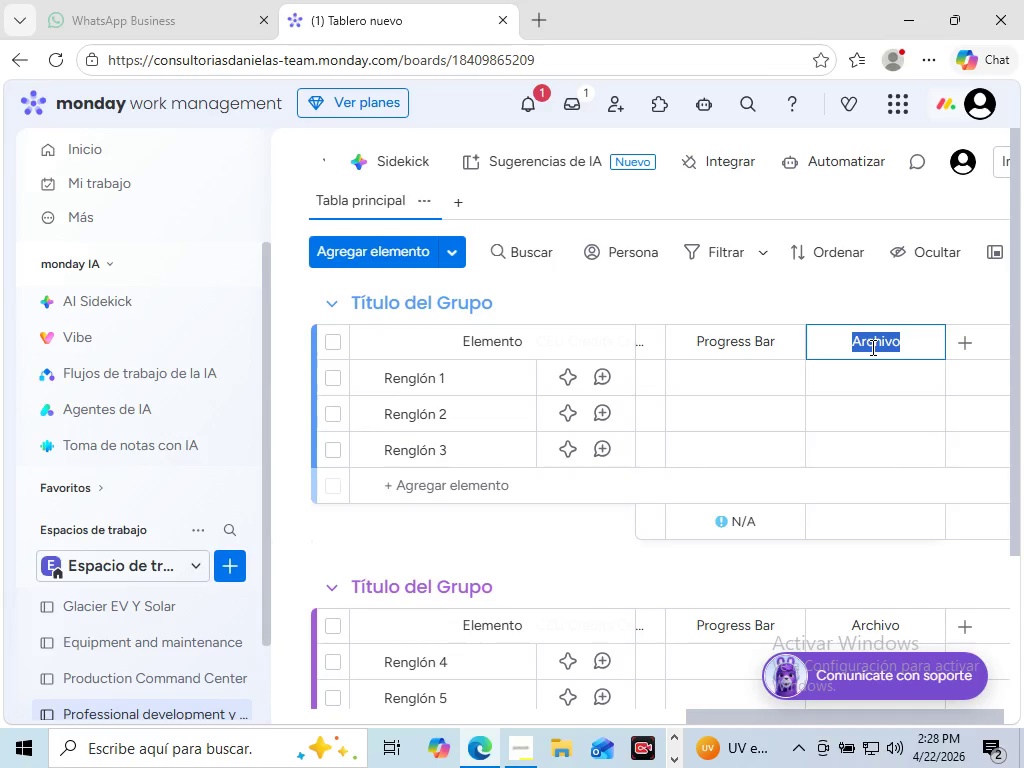 
type(Certificate Upload)
 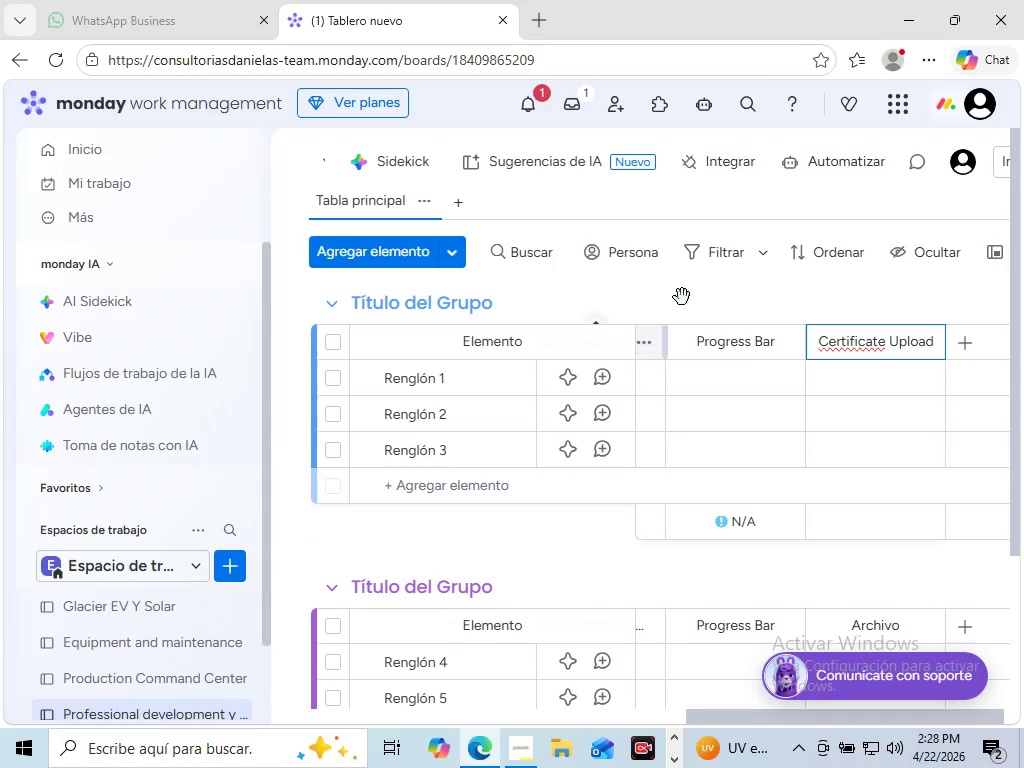 
left_click([695, 292])
 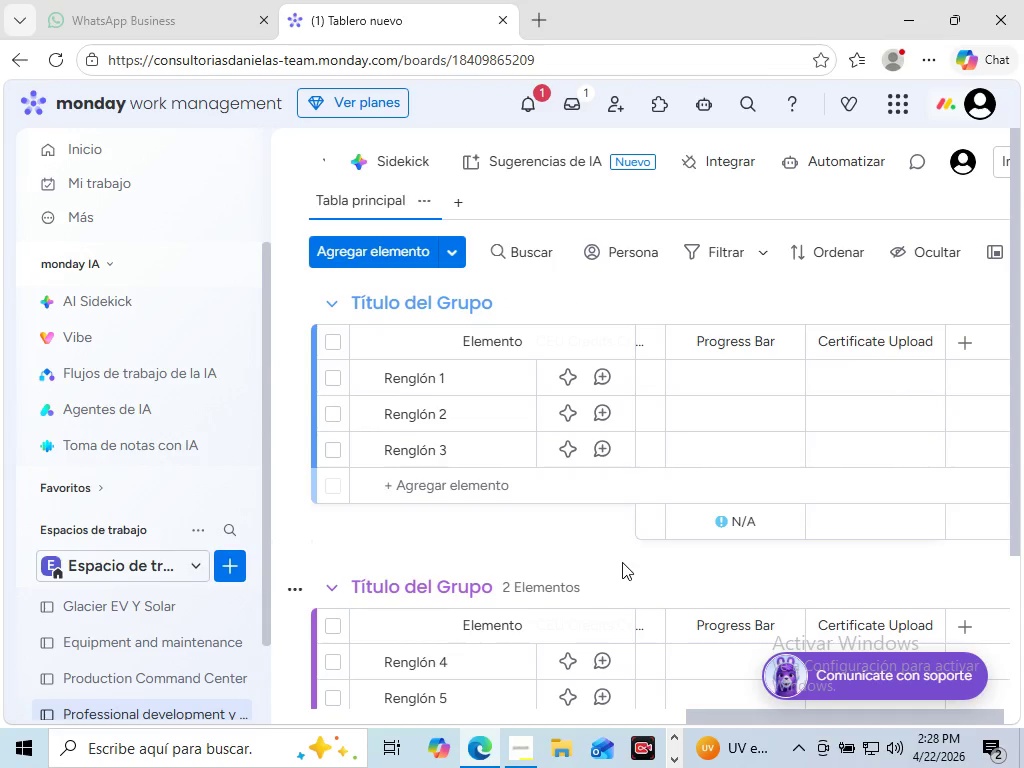 
wait(7.61)
 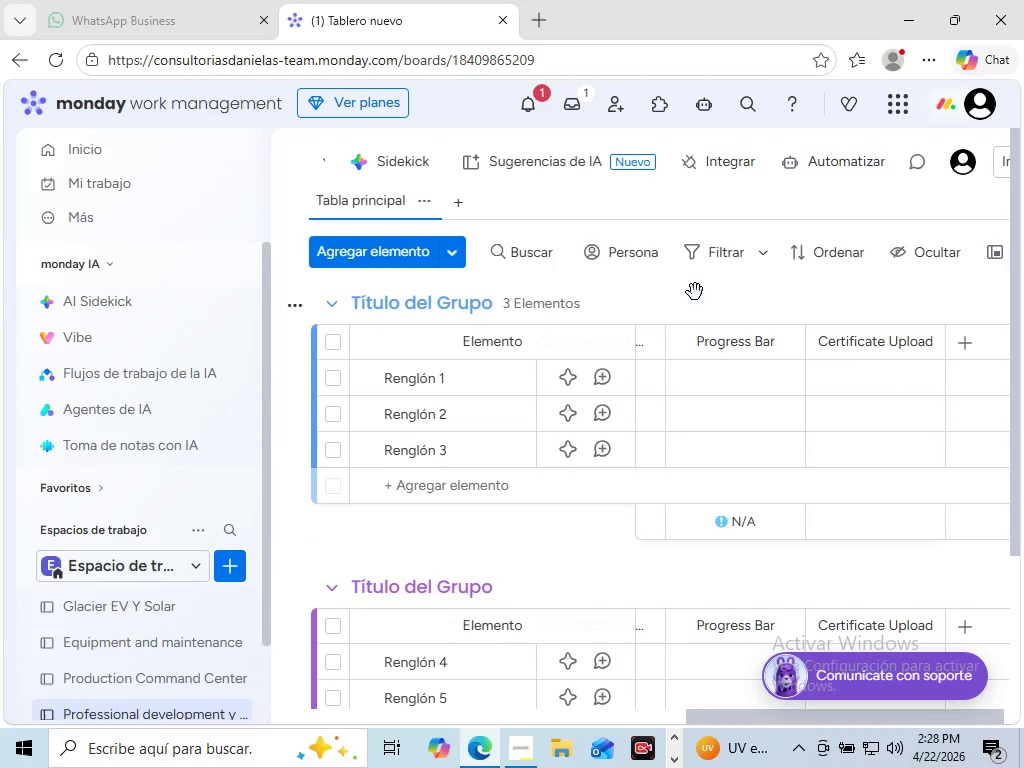 
left_click_drag(start_coordinate=[706, 712], to_coordinate=[353, 680])
 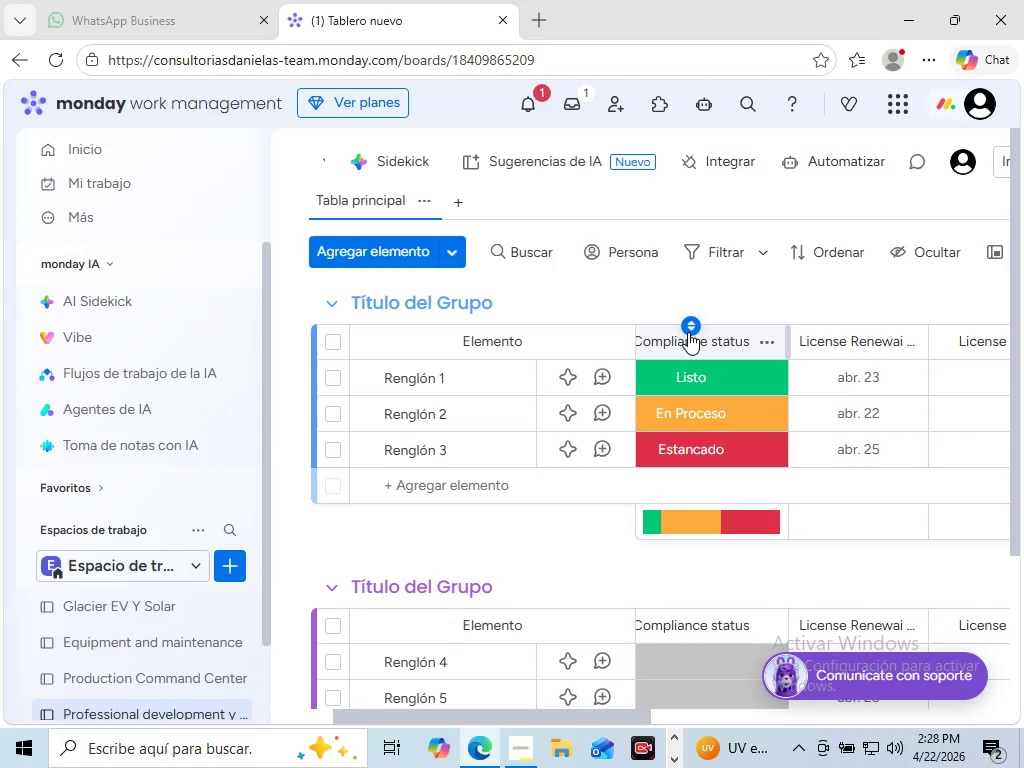 
left_click_drag(start_coordinate=[688, 331], to_coordinate=[790, 347])
 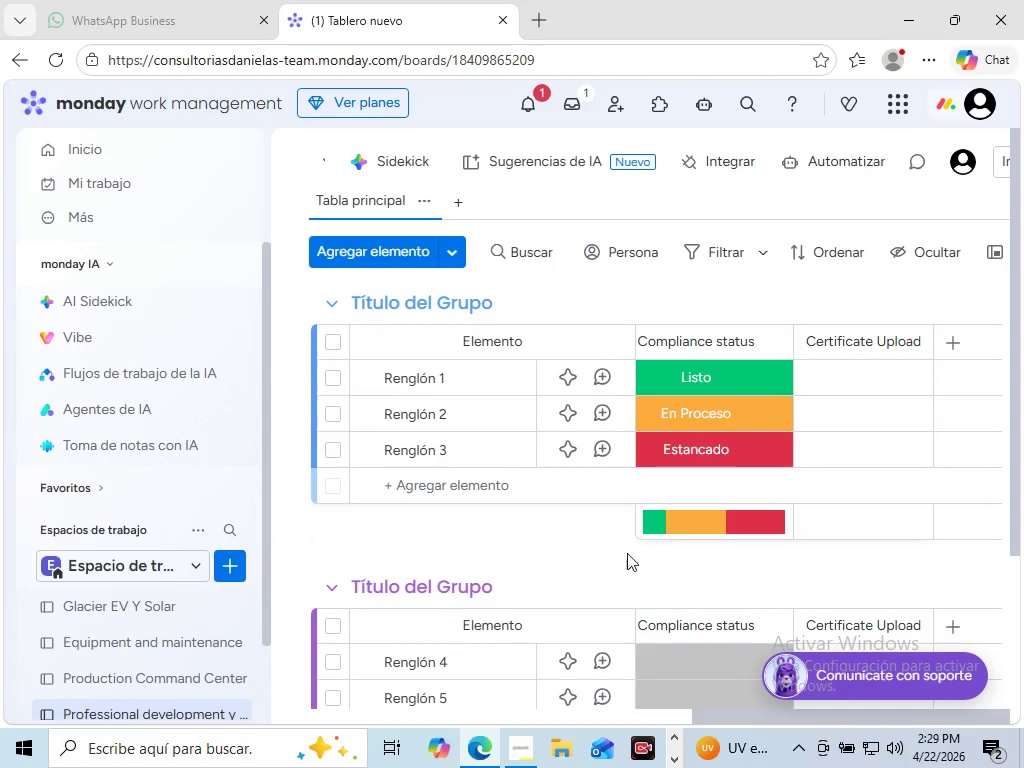 
wait(7.69)
 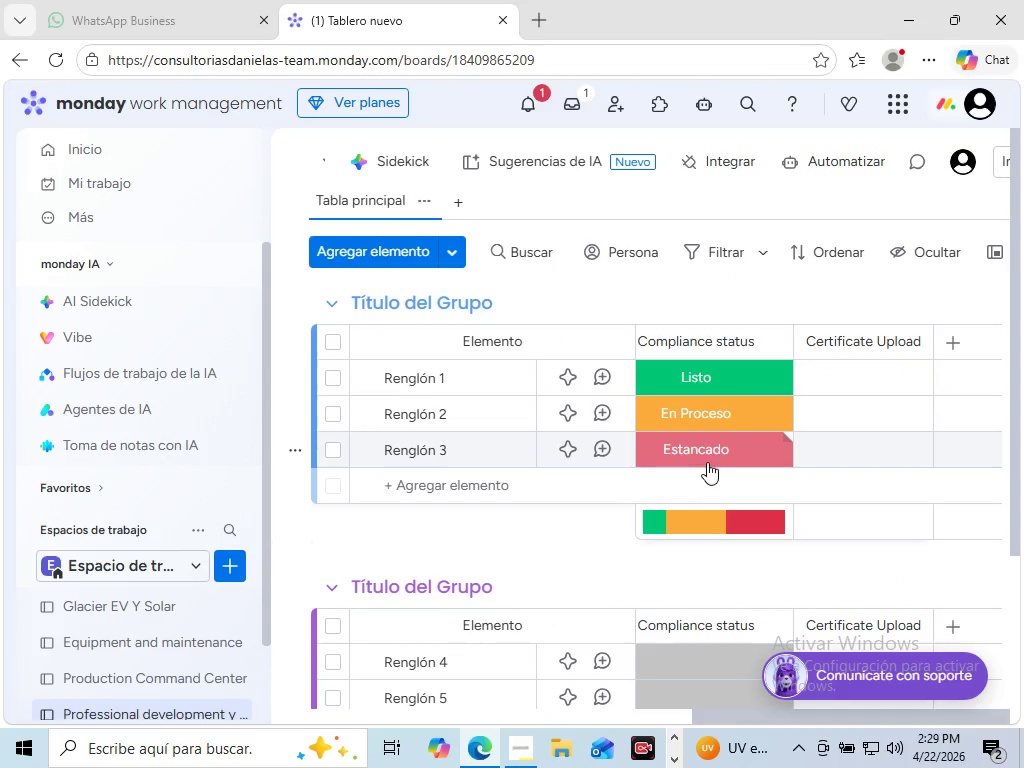 
left_click_drag(start_coordinate=[756, 718], to_coordinate=[375, 643])
 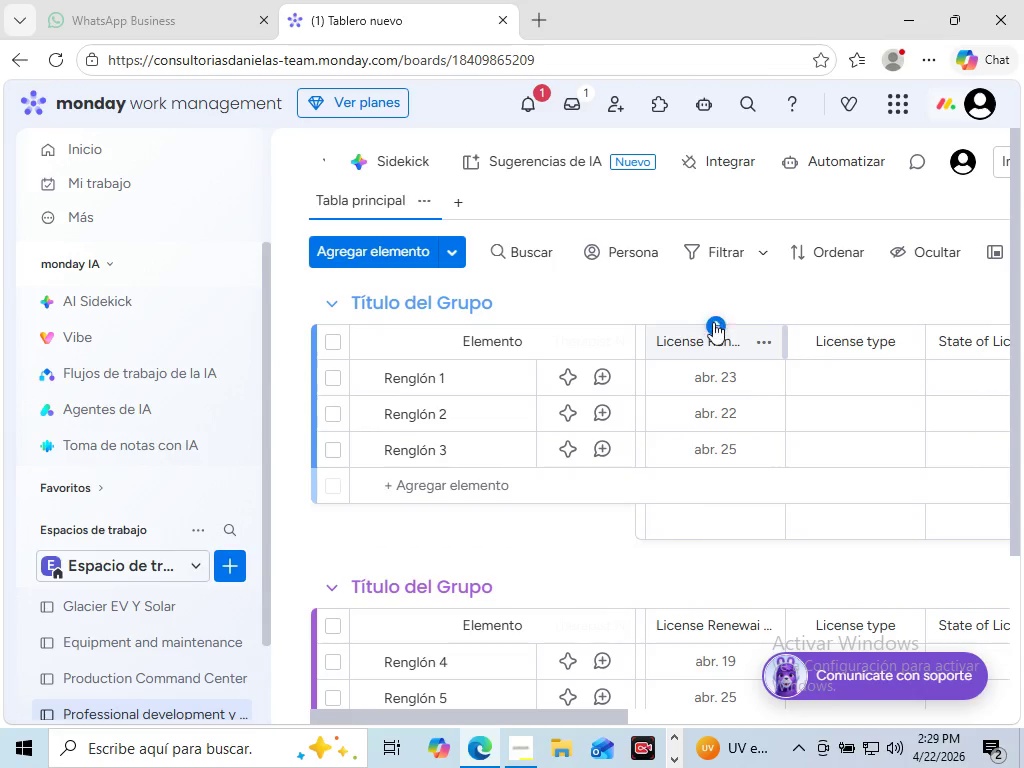 
left_click_drag(start_coordinate=[713, 322], to_coordinate=[856, 342])
 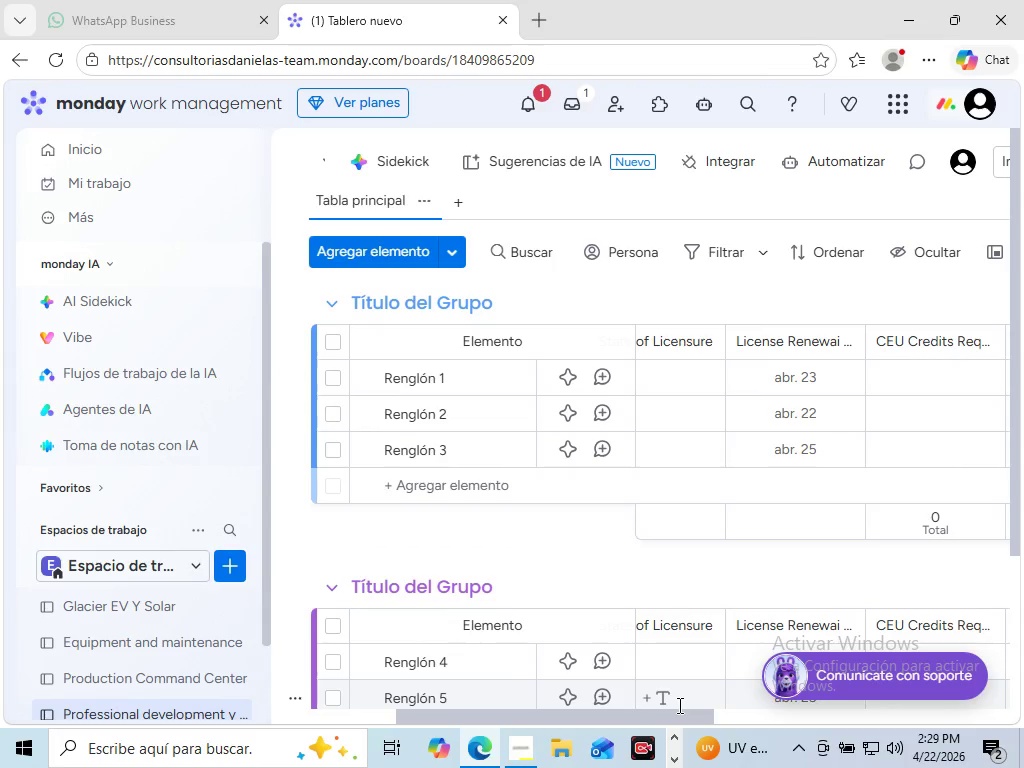 
wait(15.17)
 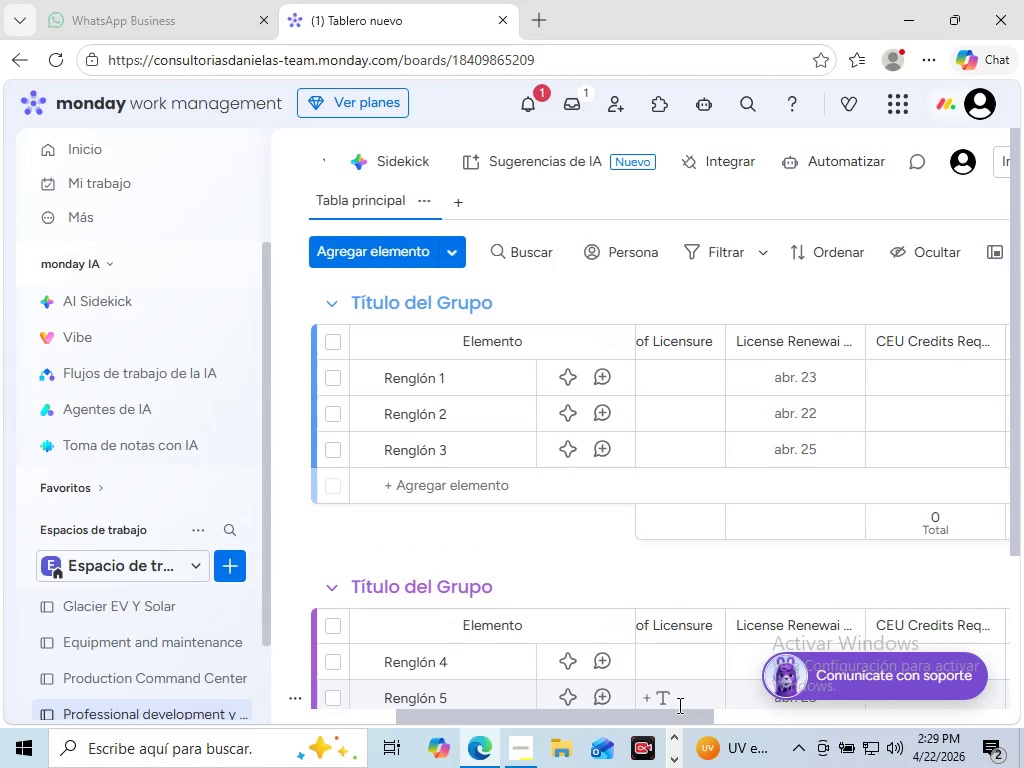 
left_click_drag(start_coordinate=[638, 346], to_coordinate=[626, 351])
 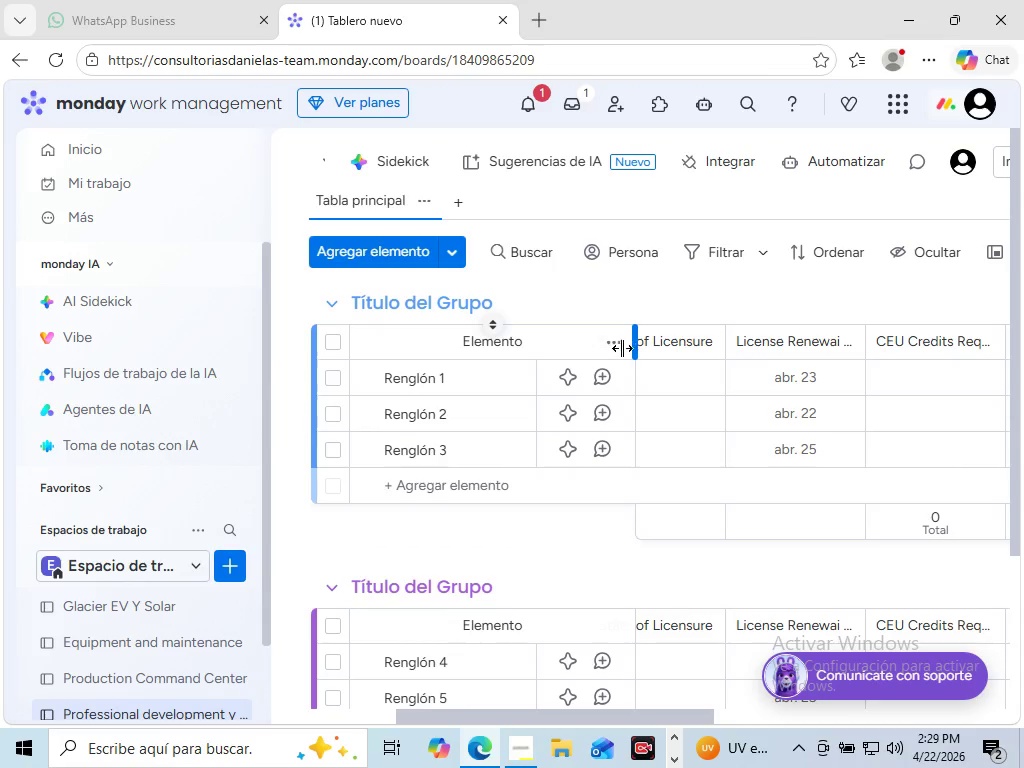 
left_click_drag(start_coordinate=[635, 347], to_coordinate=[567, 358])
 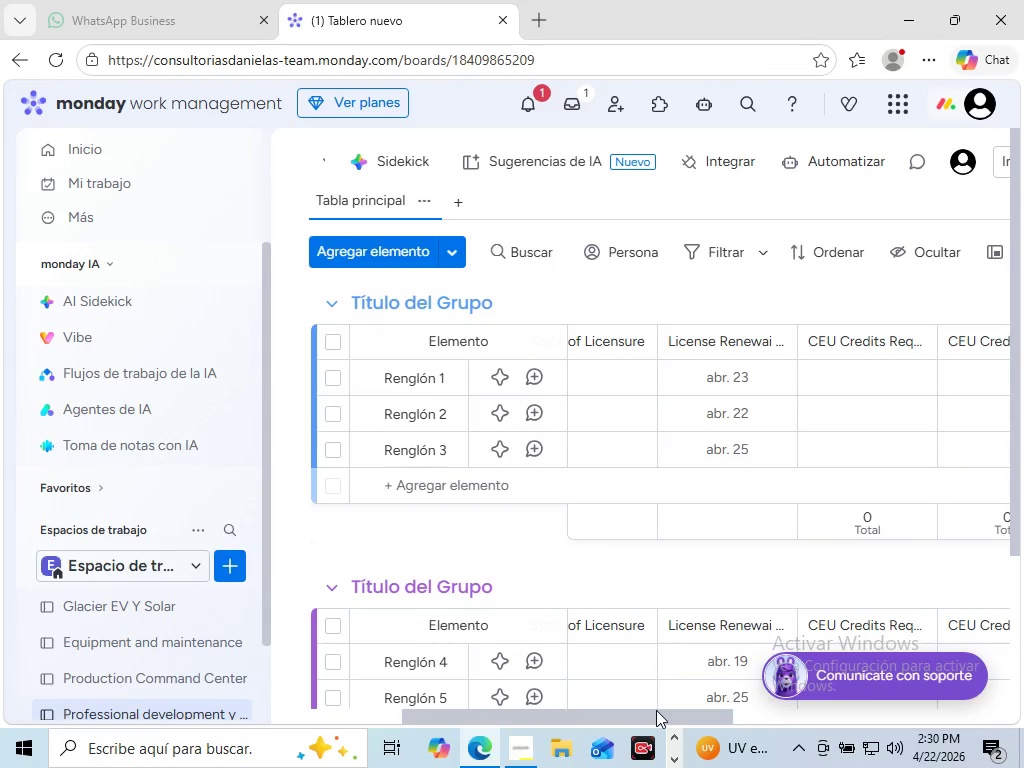 
left_click_drag(start_coordinate=[656, 710], to_coordinate=[402, 700])
 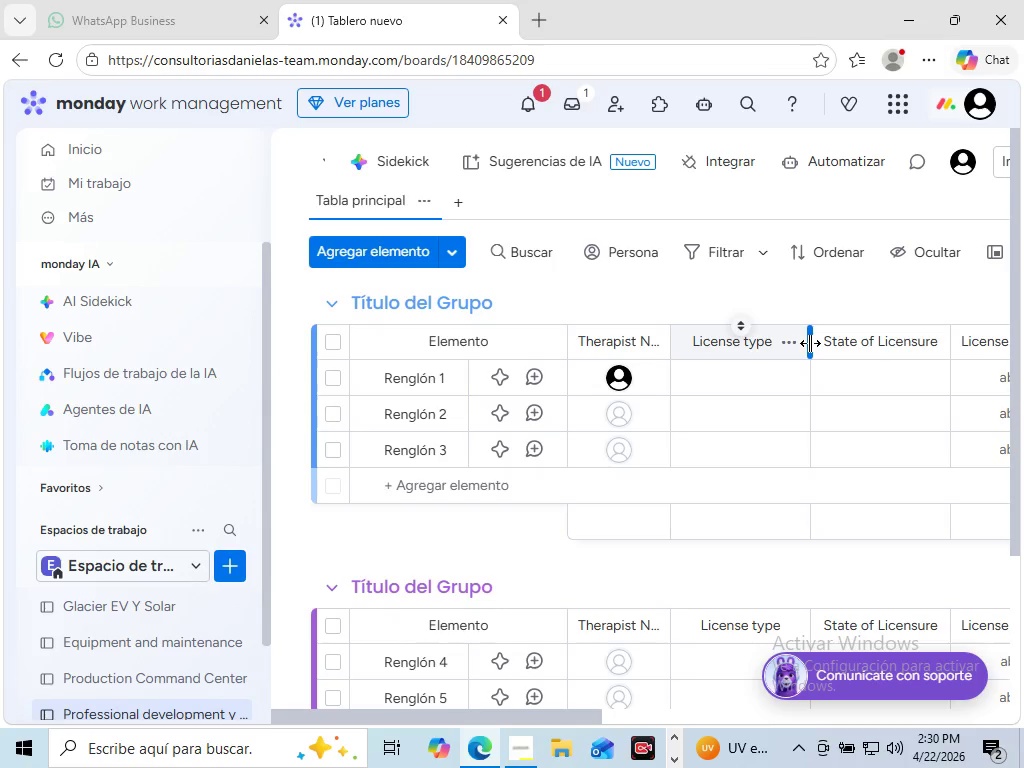 
double_click([810, 343])
 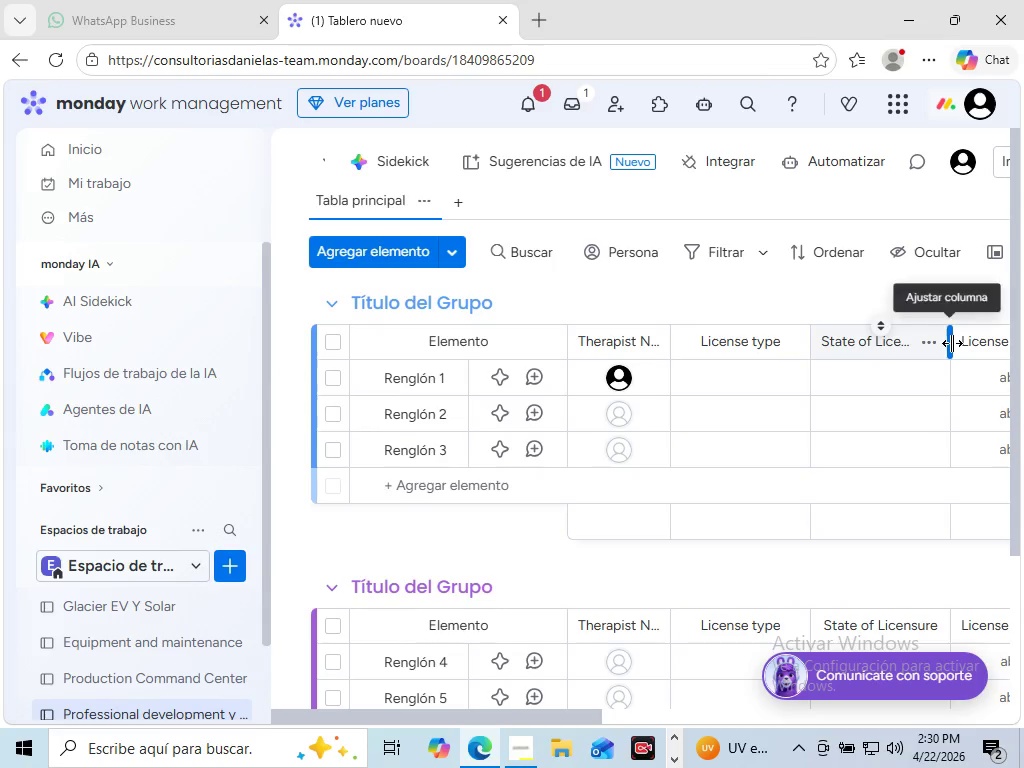 
double_click([952, 343])
 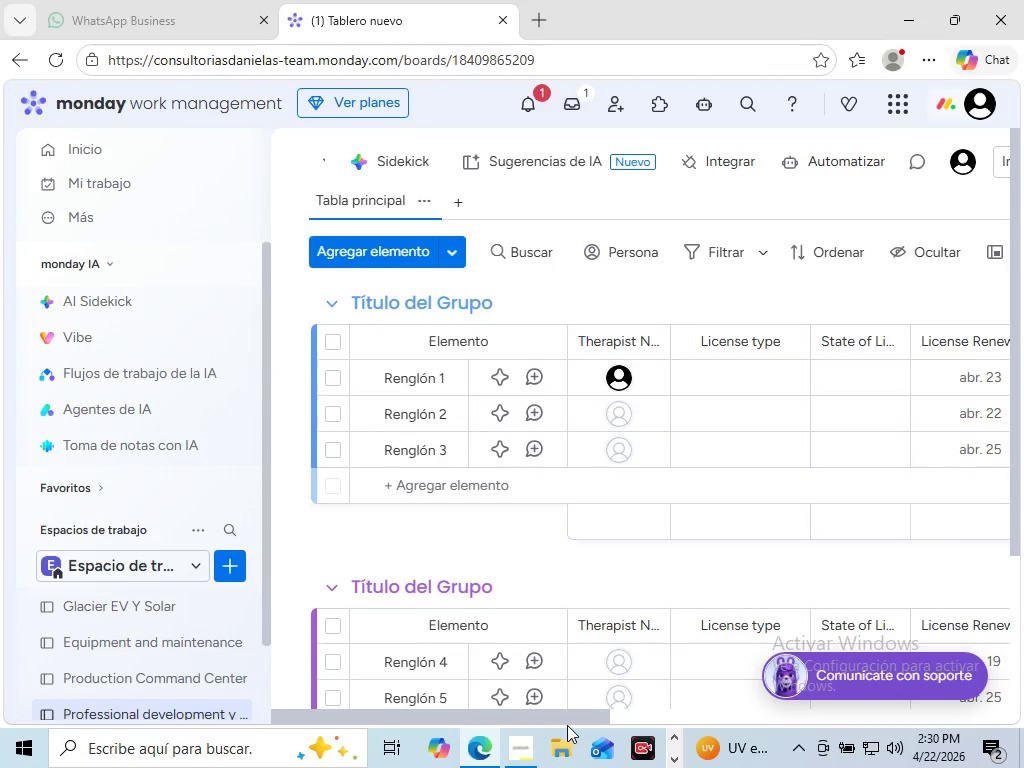 
left_click_drag(start_coordinate=[570, 718], to_coordinate=[650, 698])
 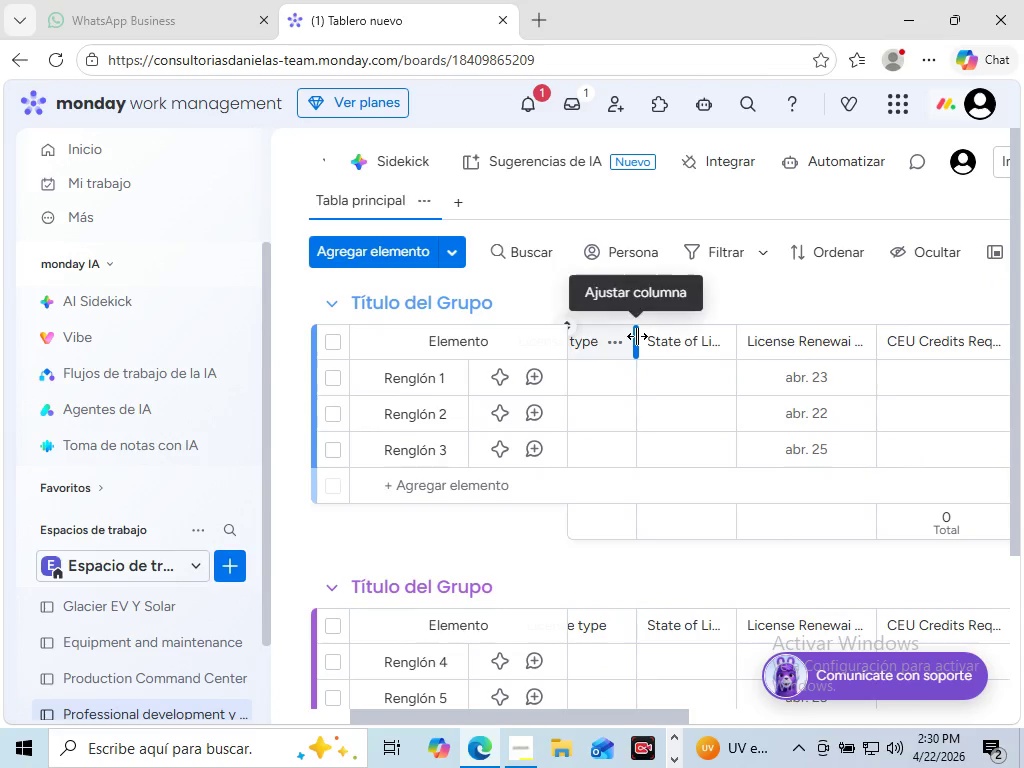 
double_click([637, 336])
 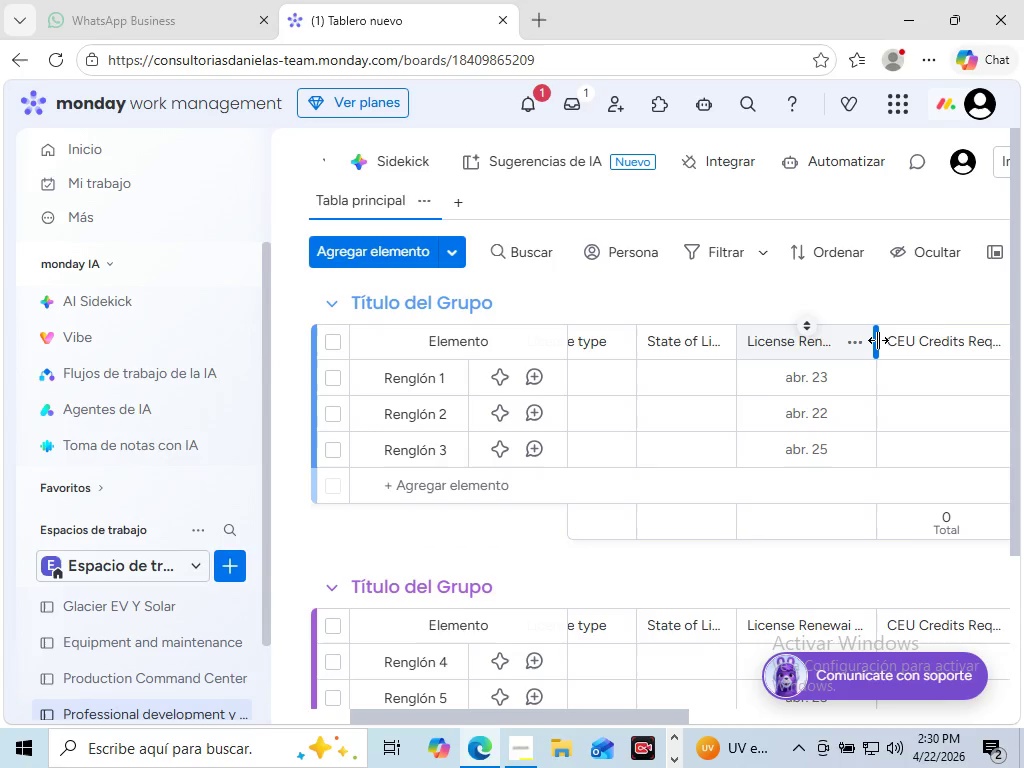 
double_click([878, 340])
 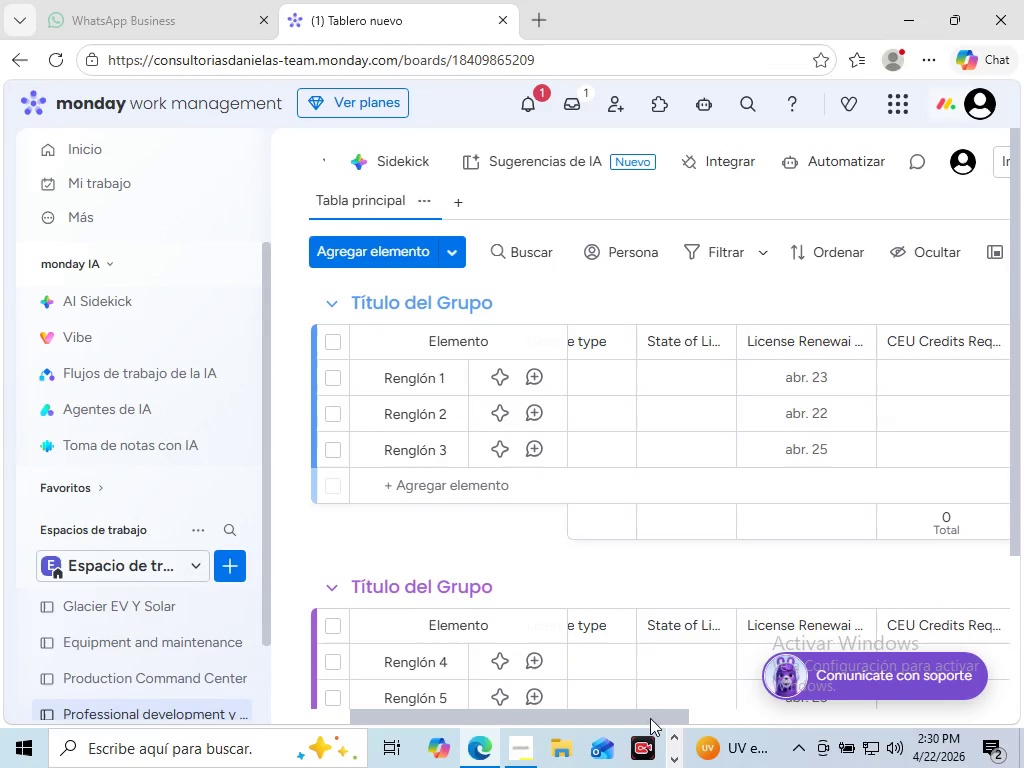 
left_click_drag(start_coordinate=[652, 718], to_coordinate=[732, 698])
 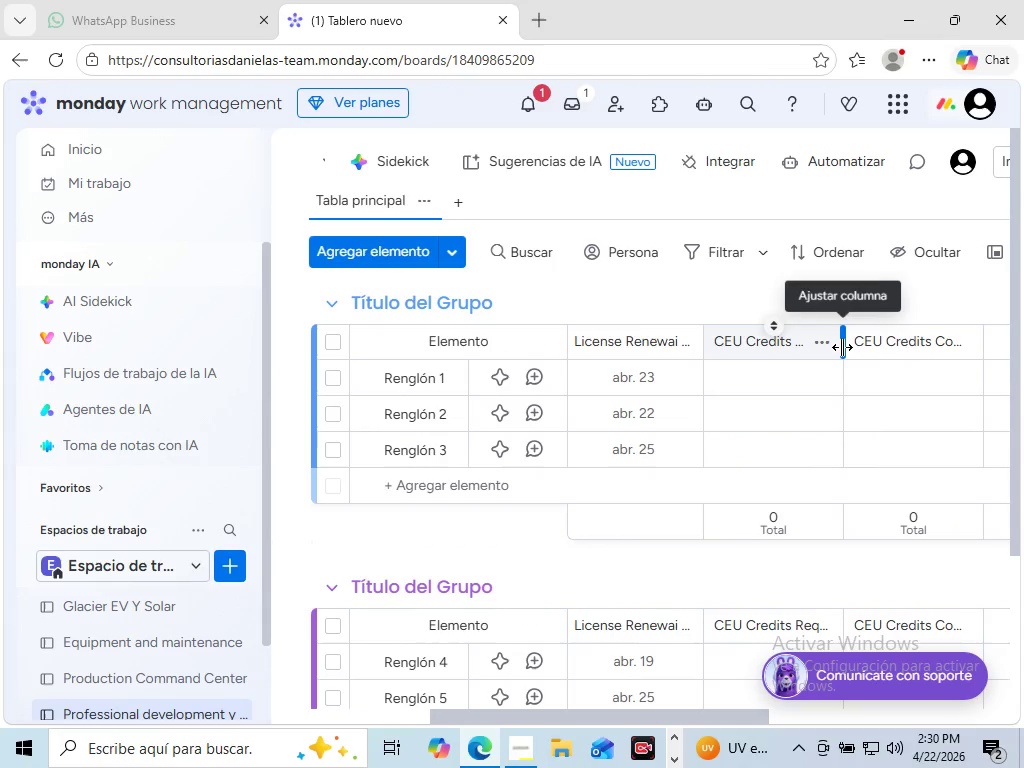 
double_click([842, 347])
 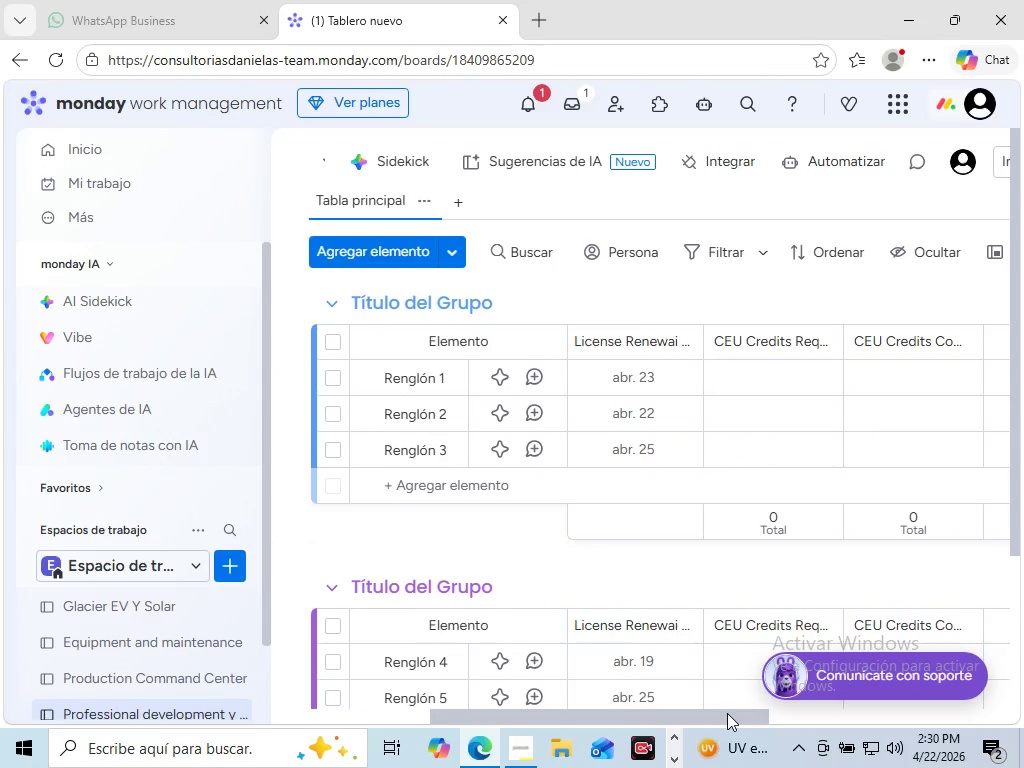 
left_click_drag(start_coordinate=[731, 713], to_coordinate=[1023, 663])
 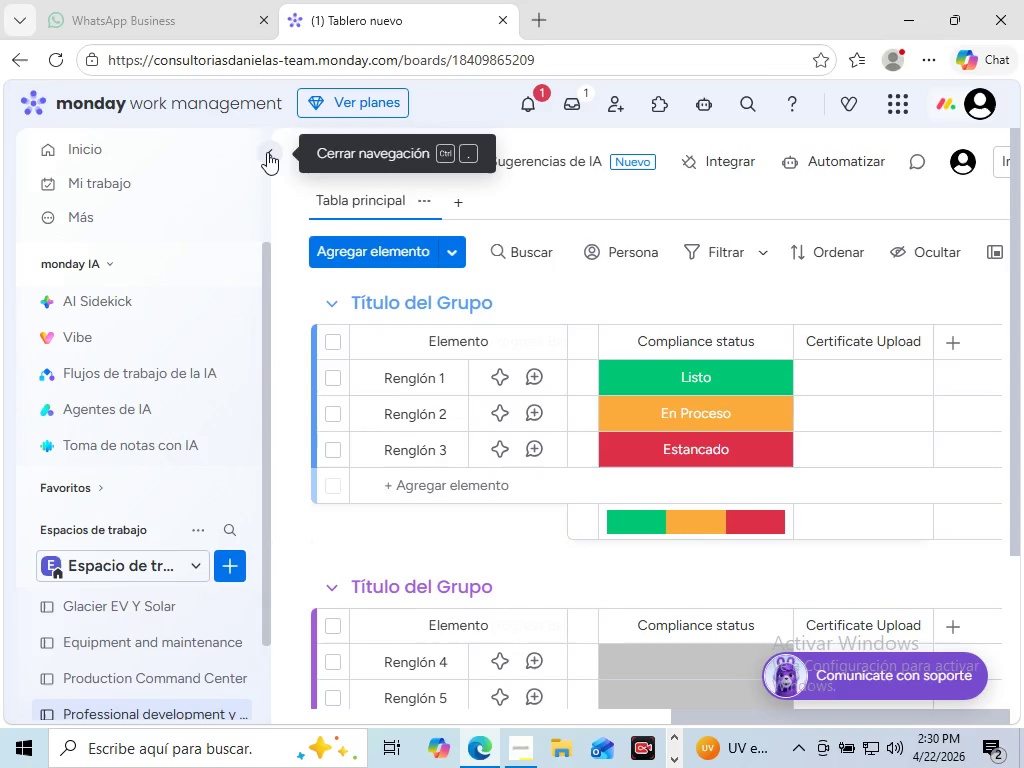 
left_click([267, 152])
 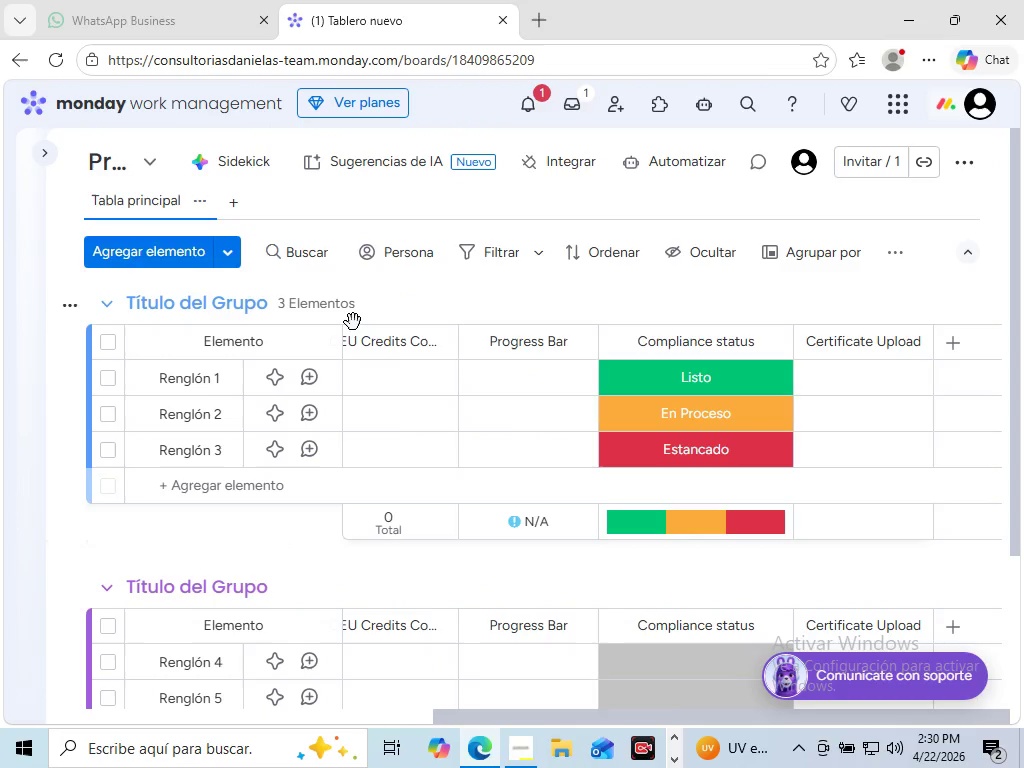 
wait(10.34)
 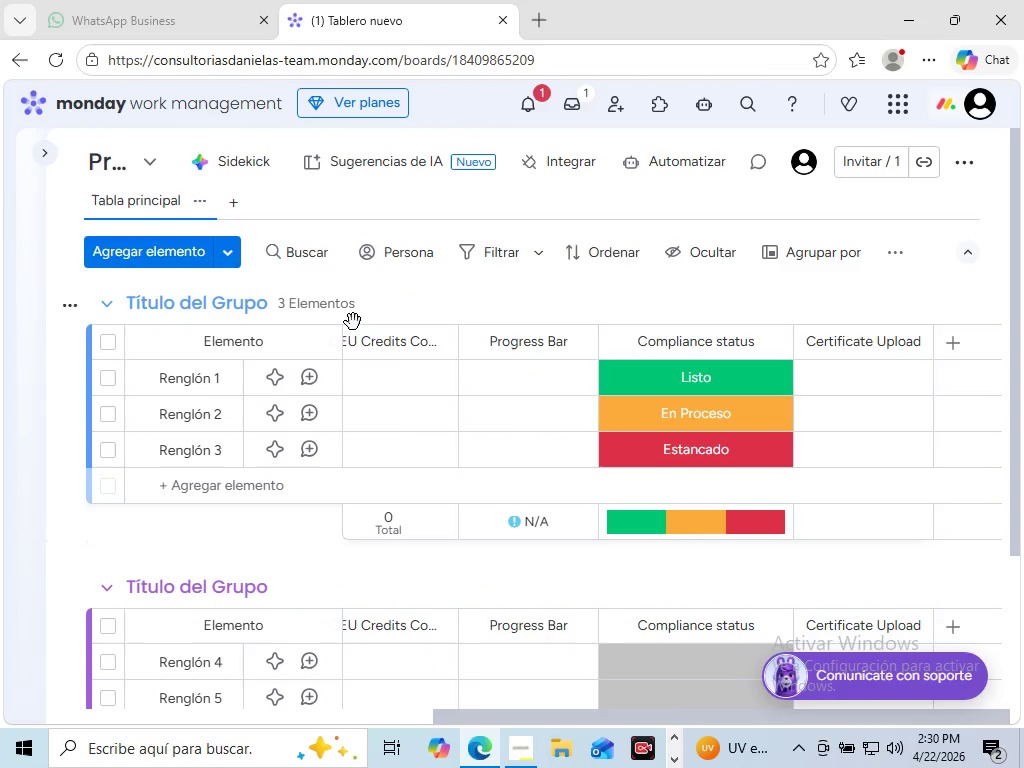 
left_click_drag(start_coordinate=[602, 712], to_coordinate=[222, 682])
 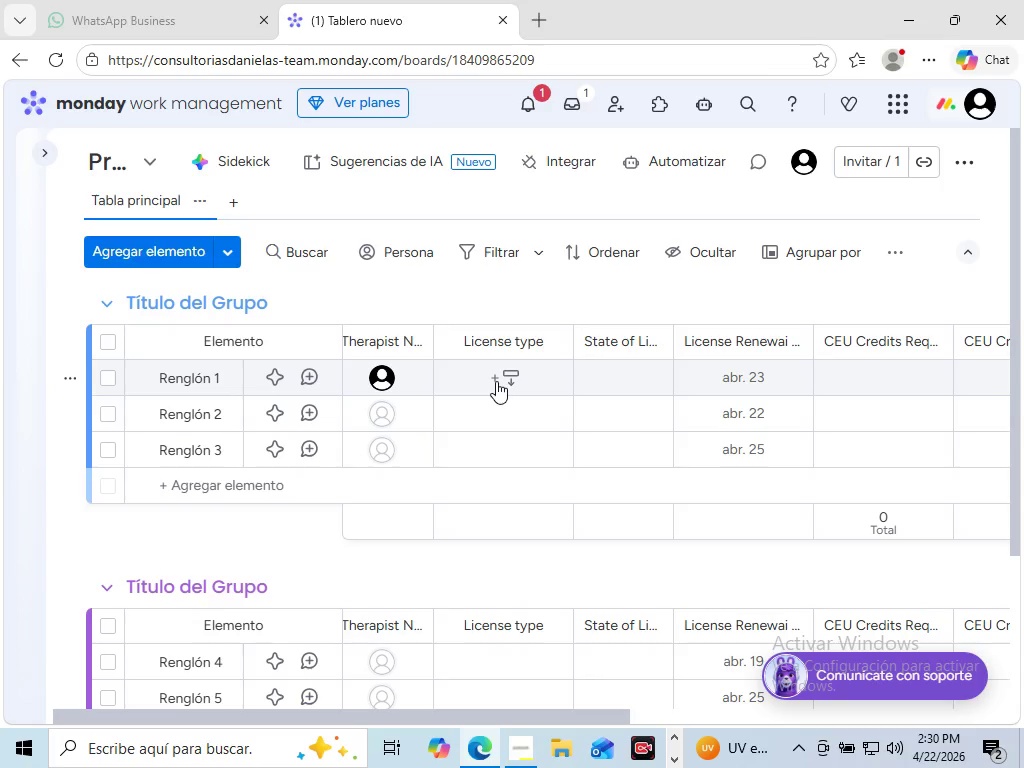 
wait(7.55)
 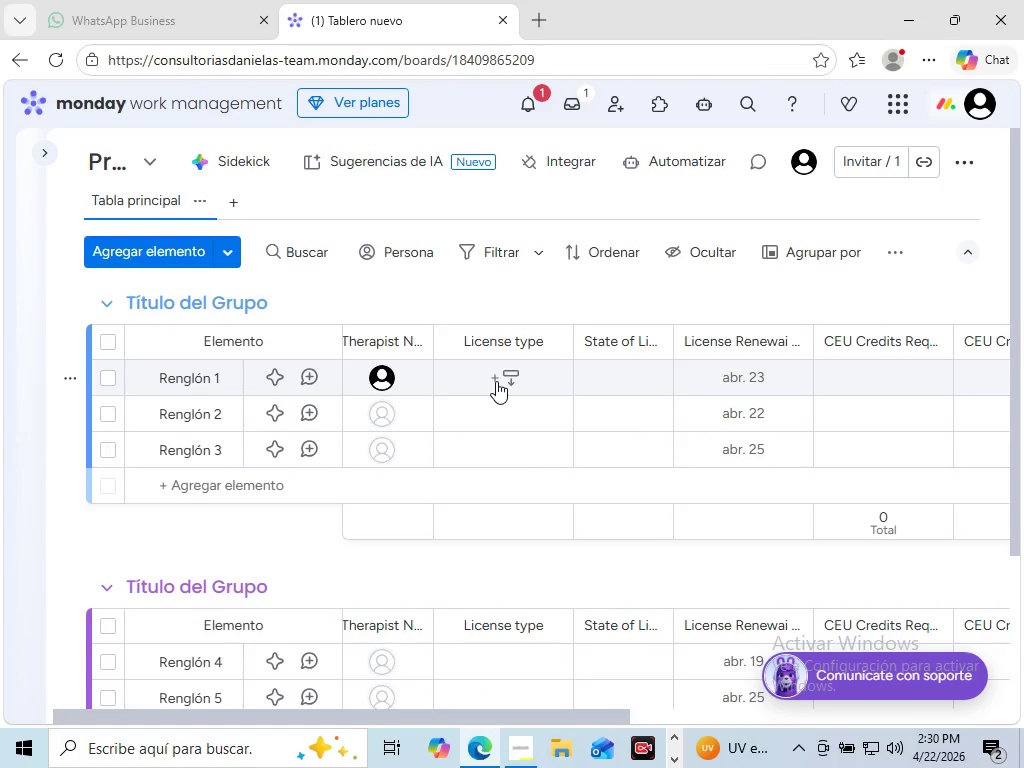 
left_click([522, 382])
 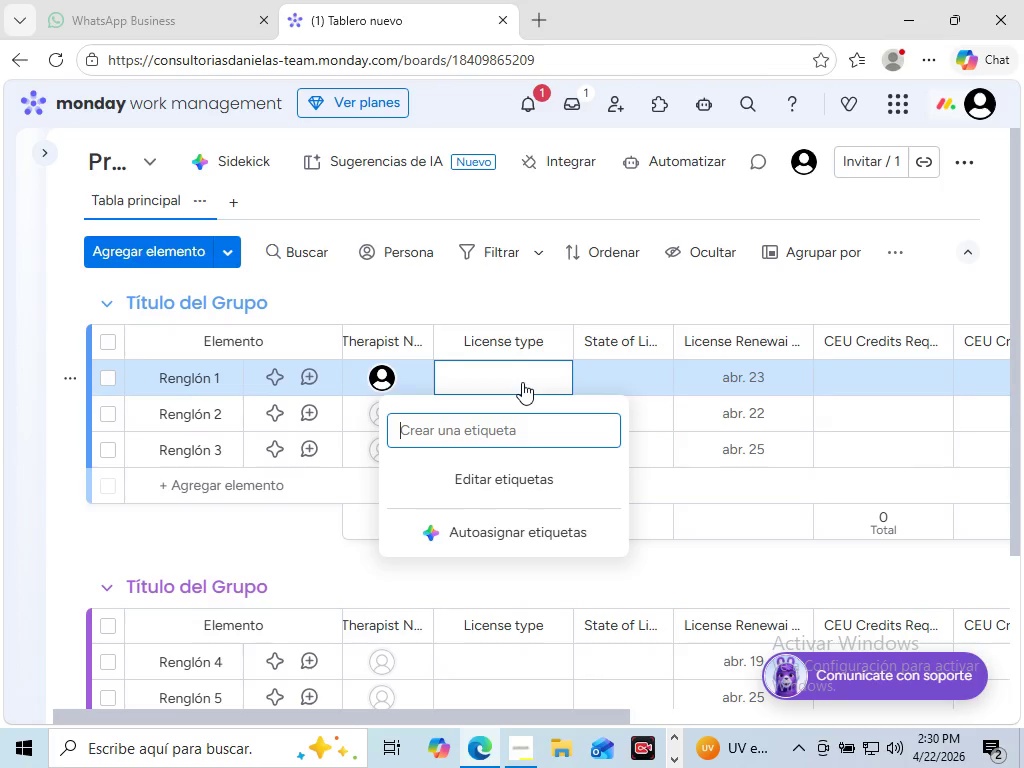 
type(LCSW)
 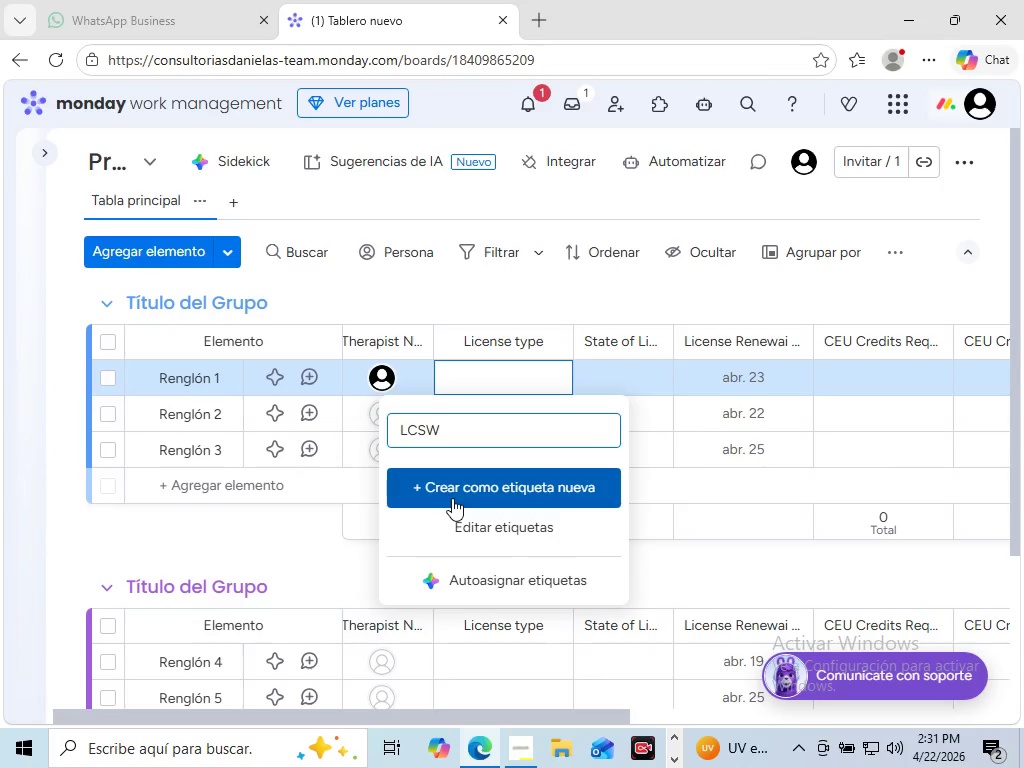 
left_click([452, 498])
 